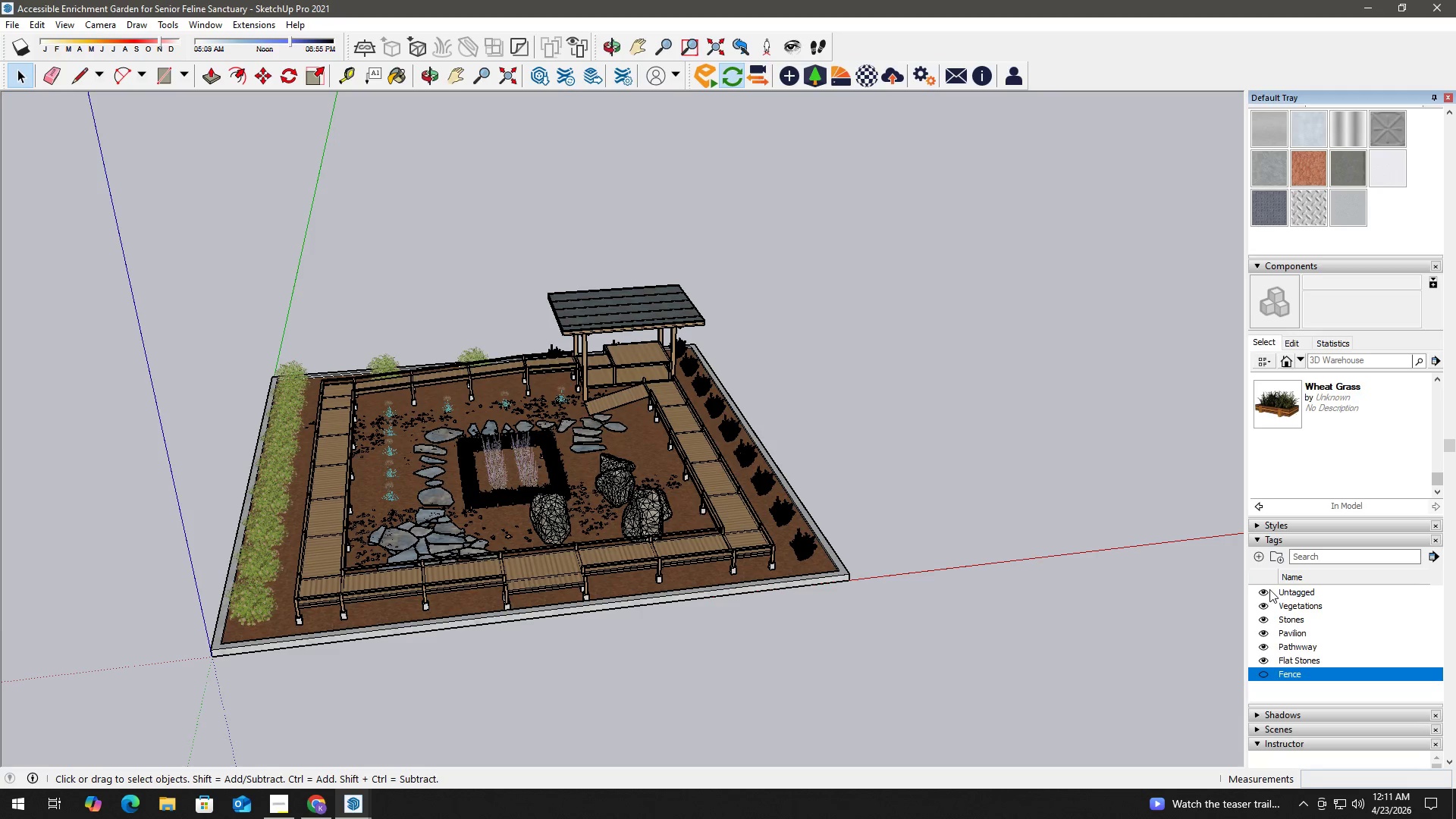 
left_click([1263, 604])
 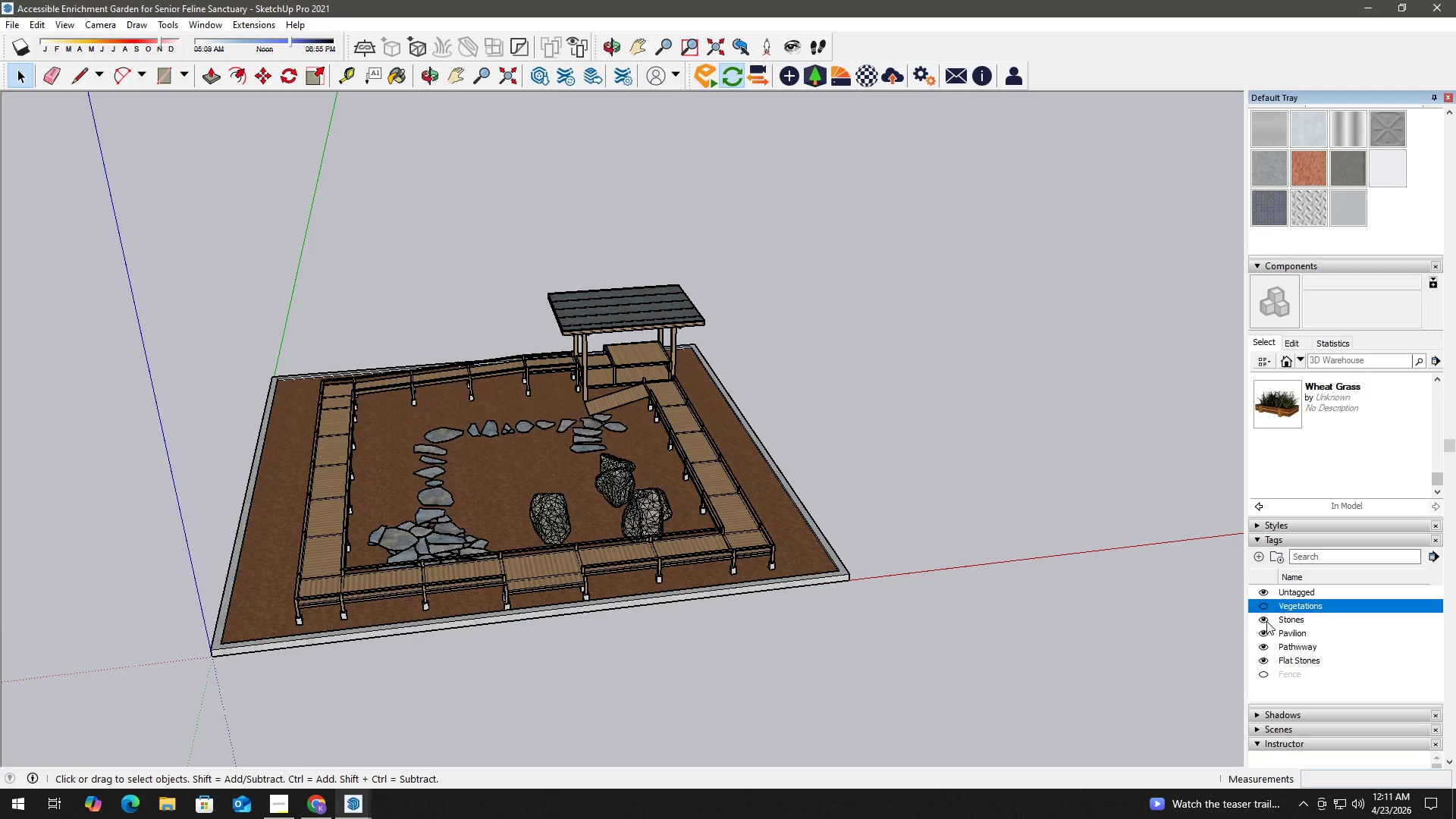 
left_click([1264, 620])
 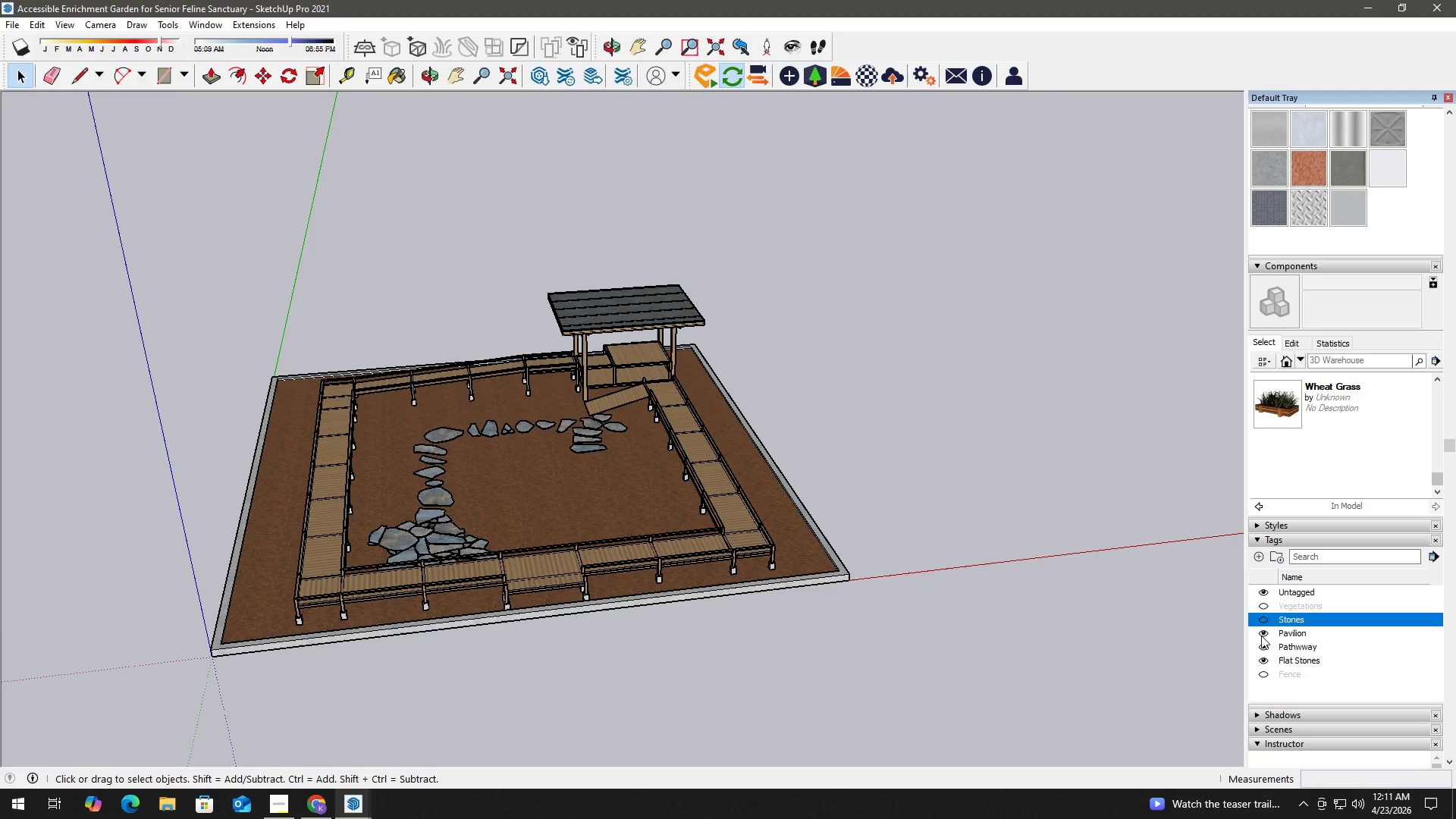 
left_click([1264, 634])
 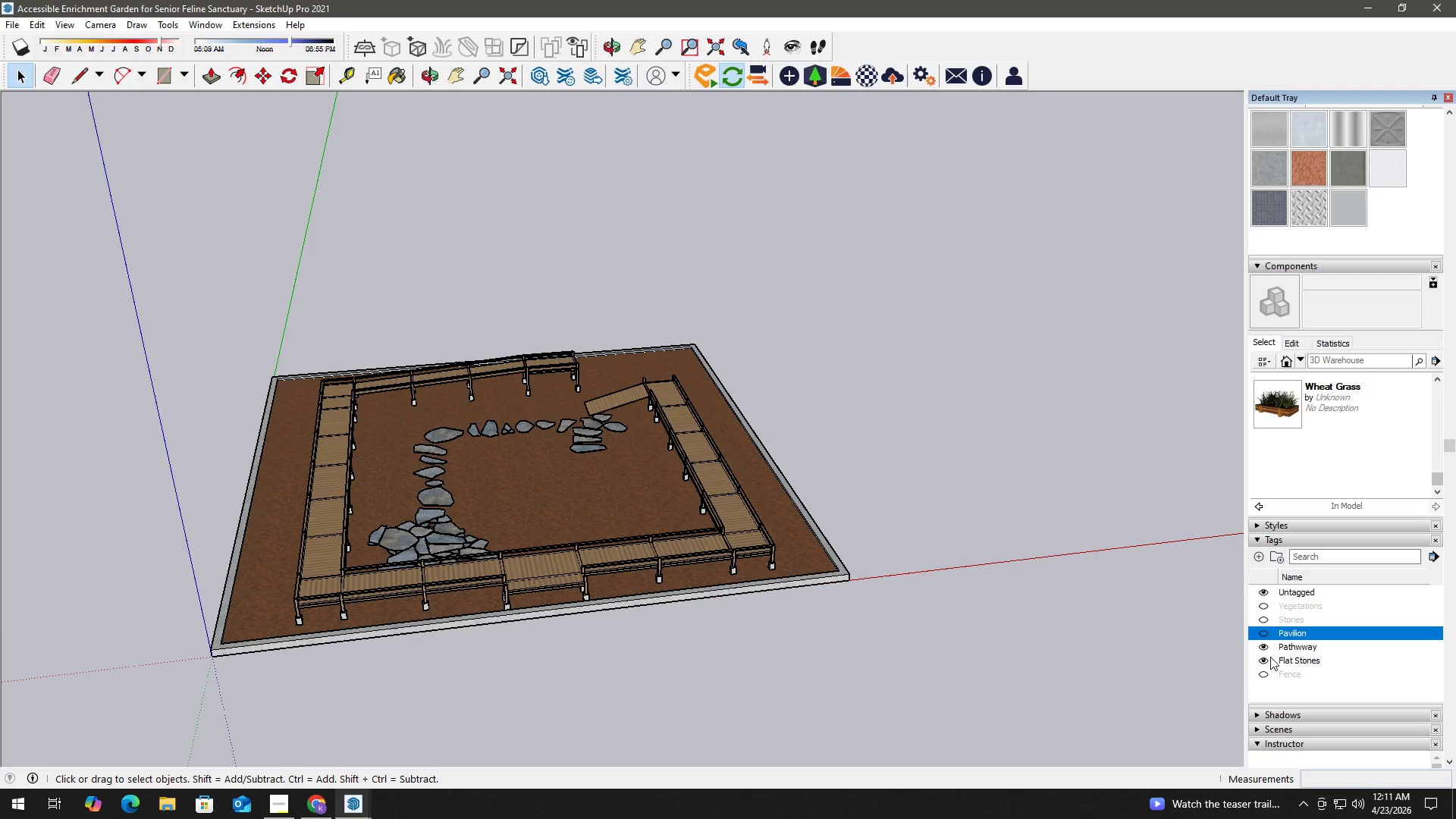 
left_click([1268, 663])
 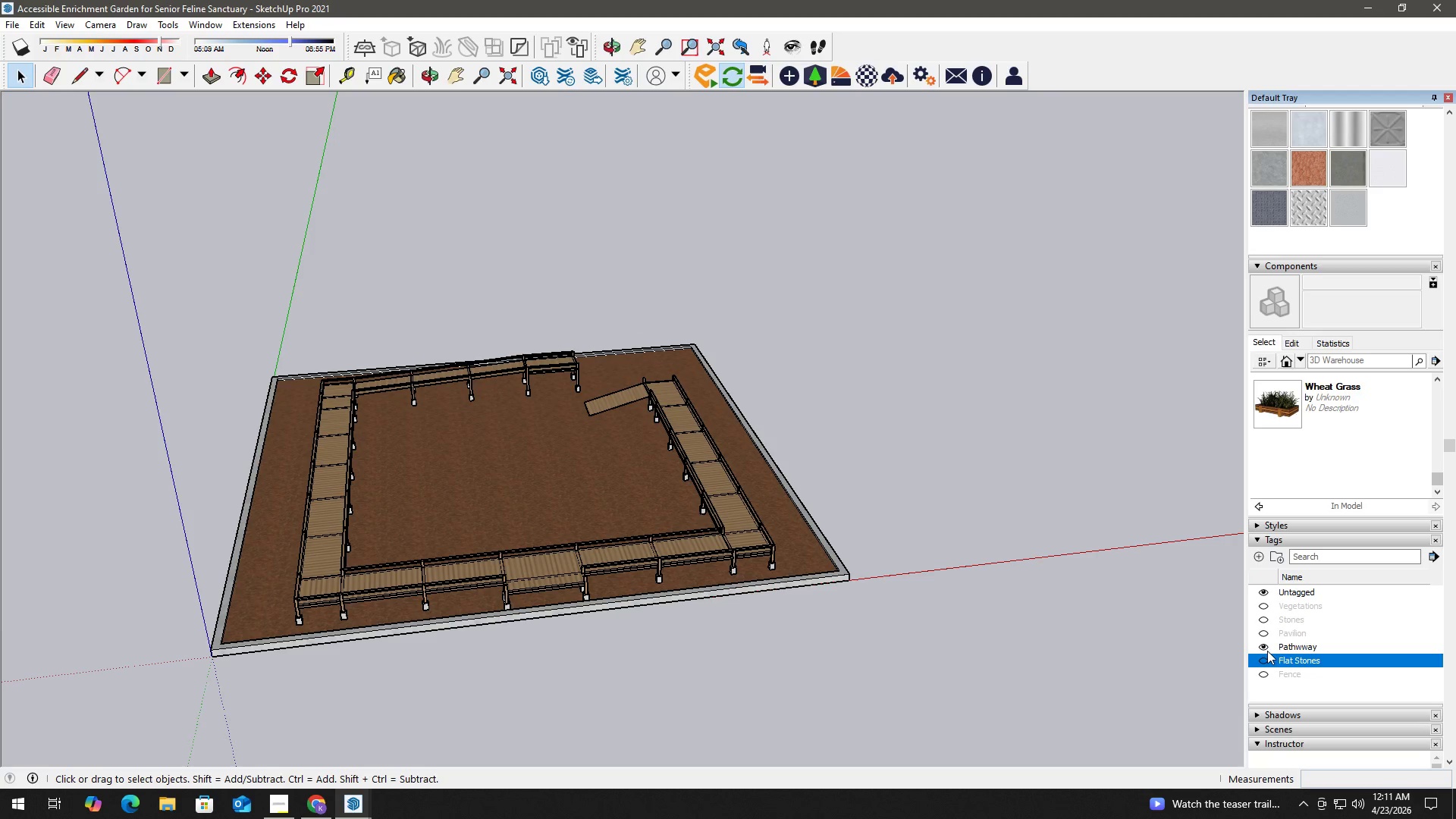 
left_click([1266, 648])
 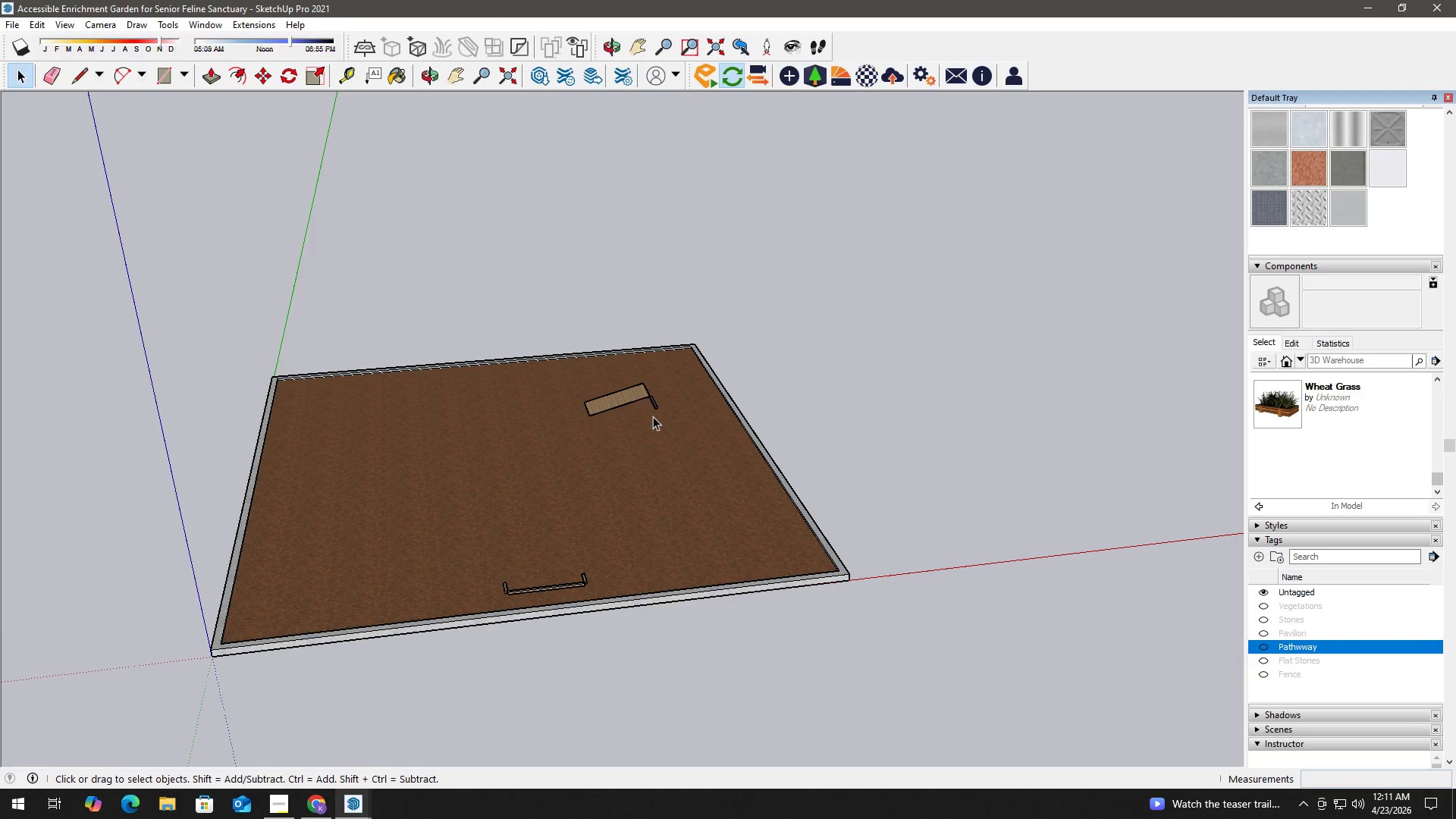 
left_click([629, 392])
 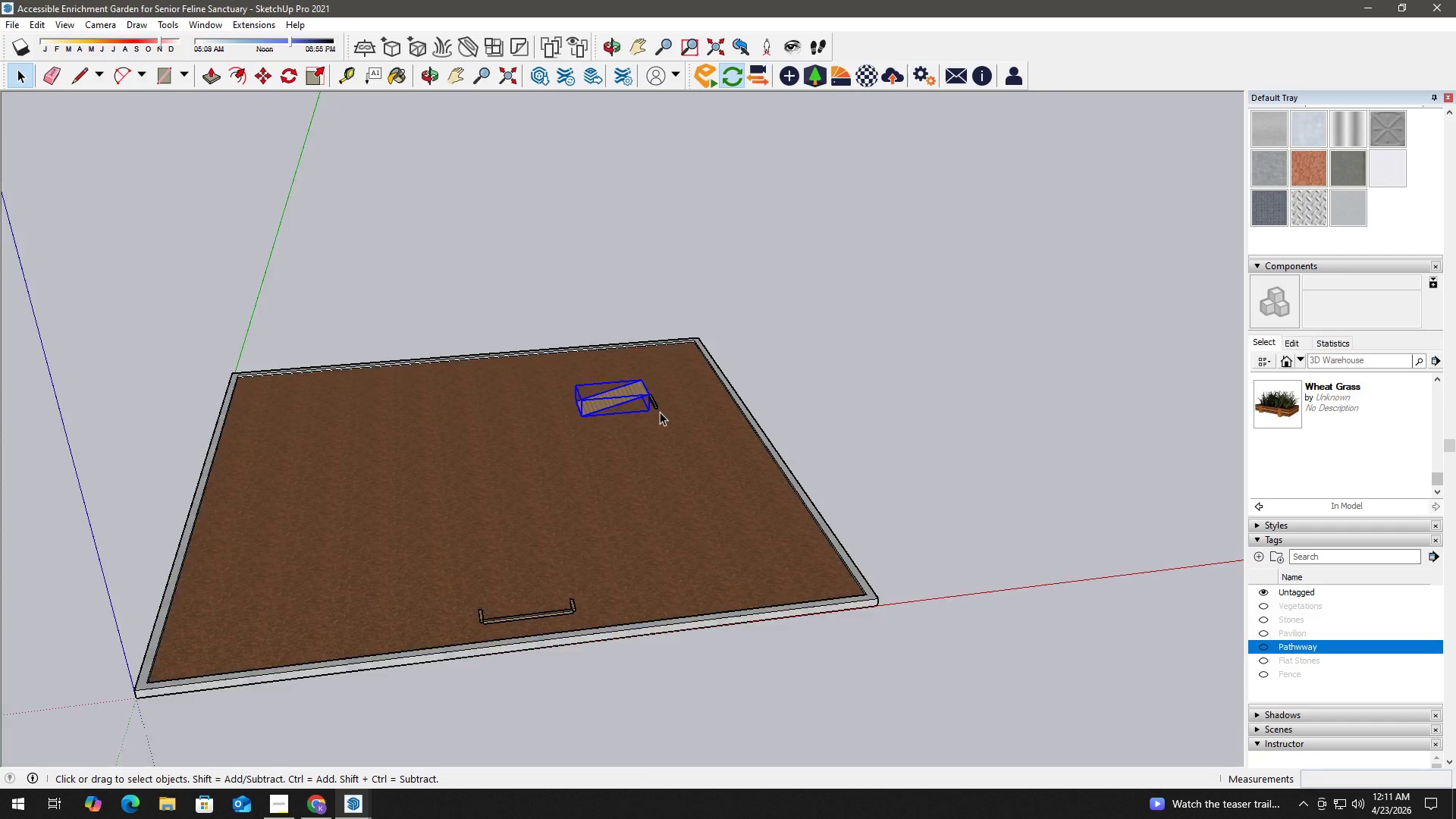 
left_click([652, 397])
 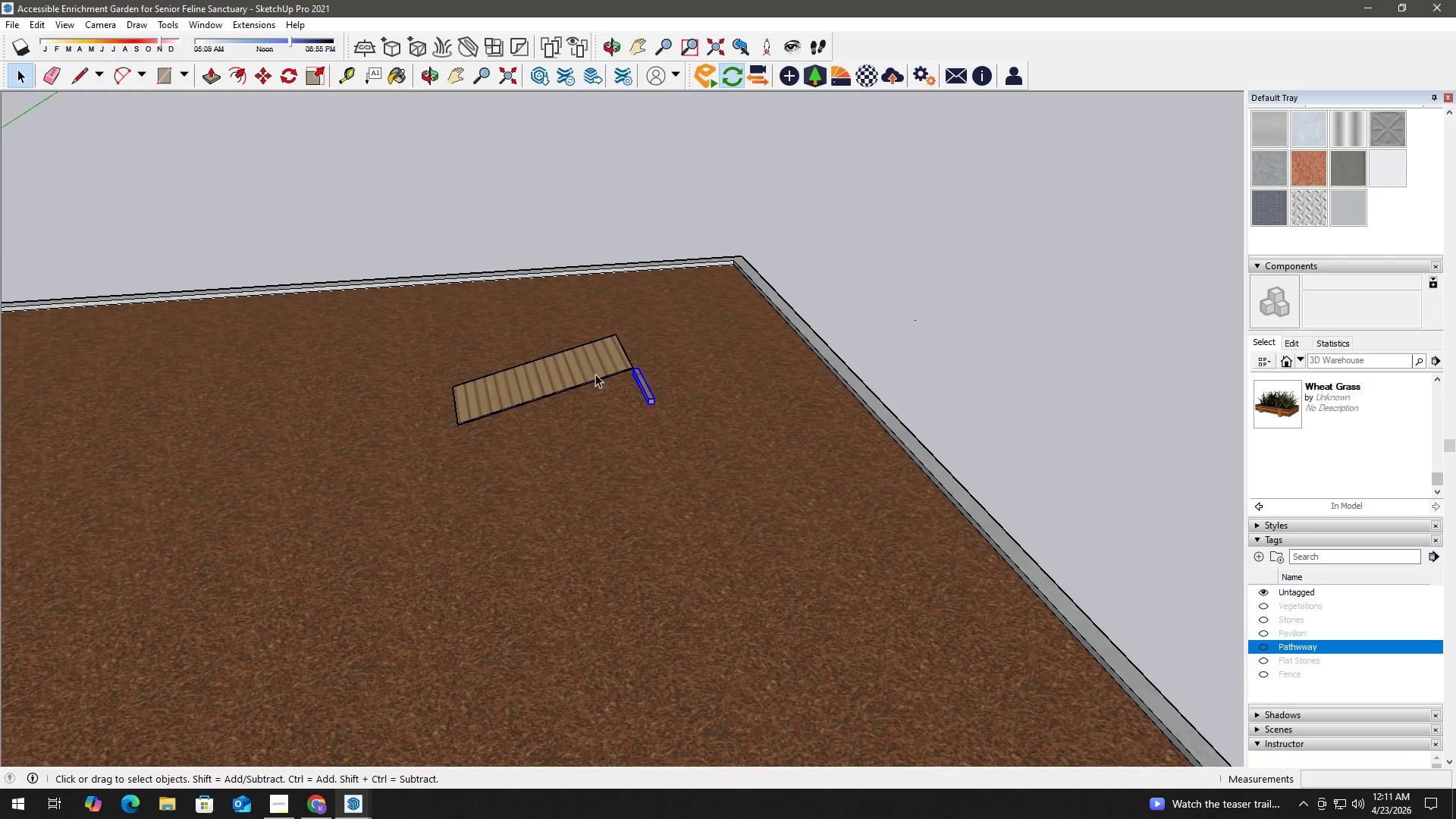 
scroll: coordinate [655, 406], scroll_direction: up, amount: 10.0
 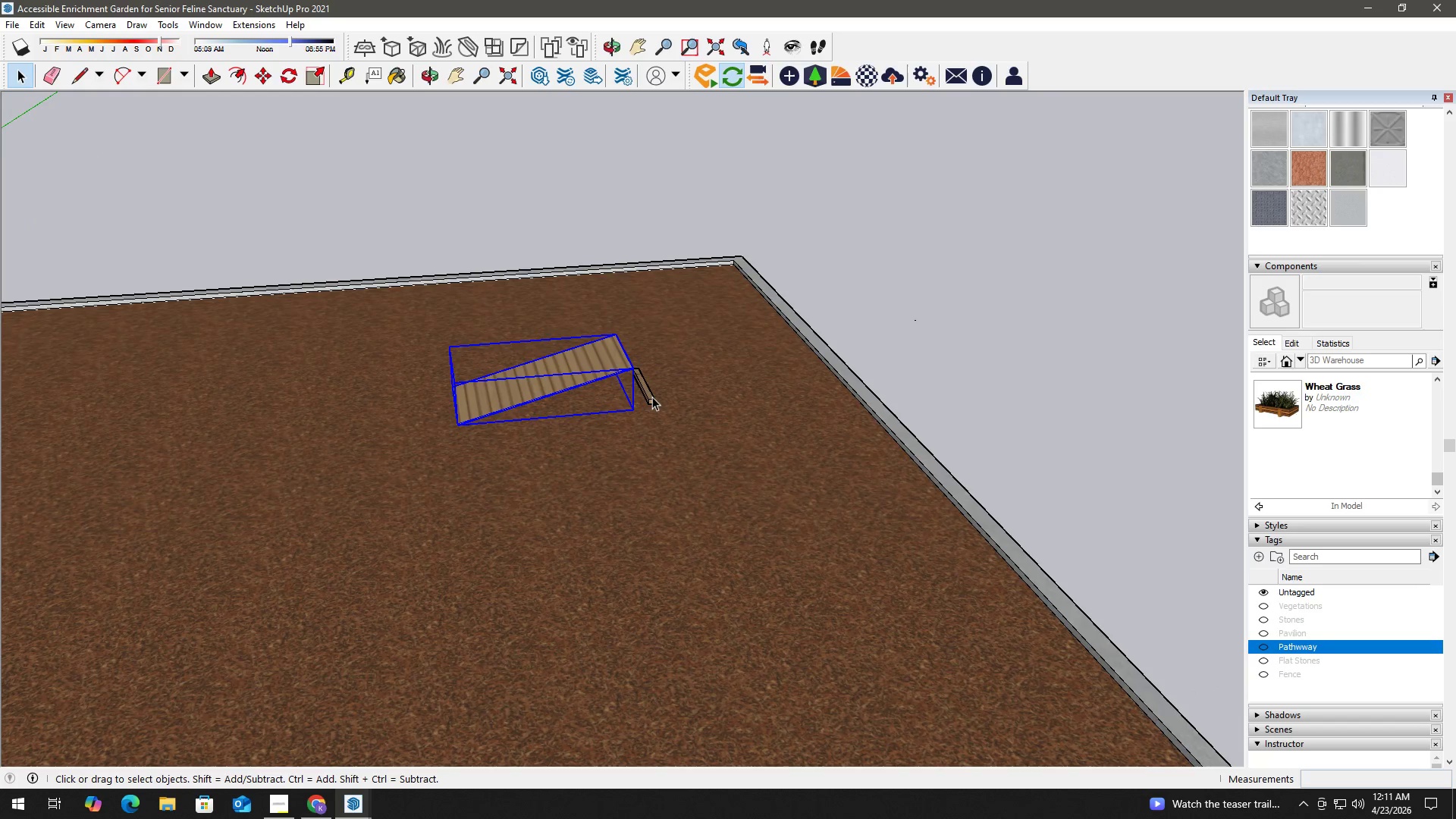 
key(Control+ControlLeft)
 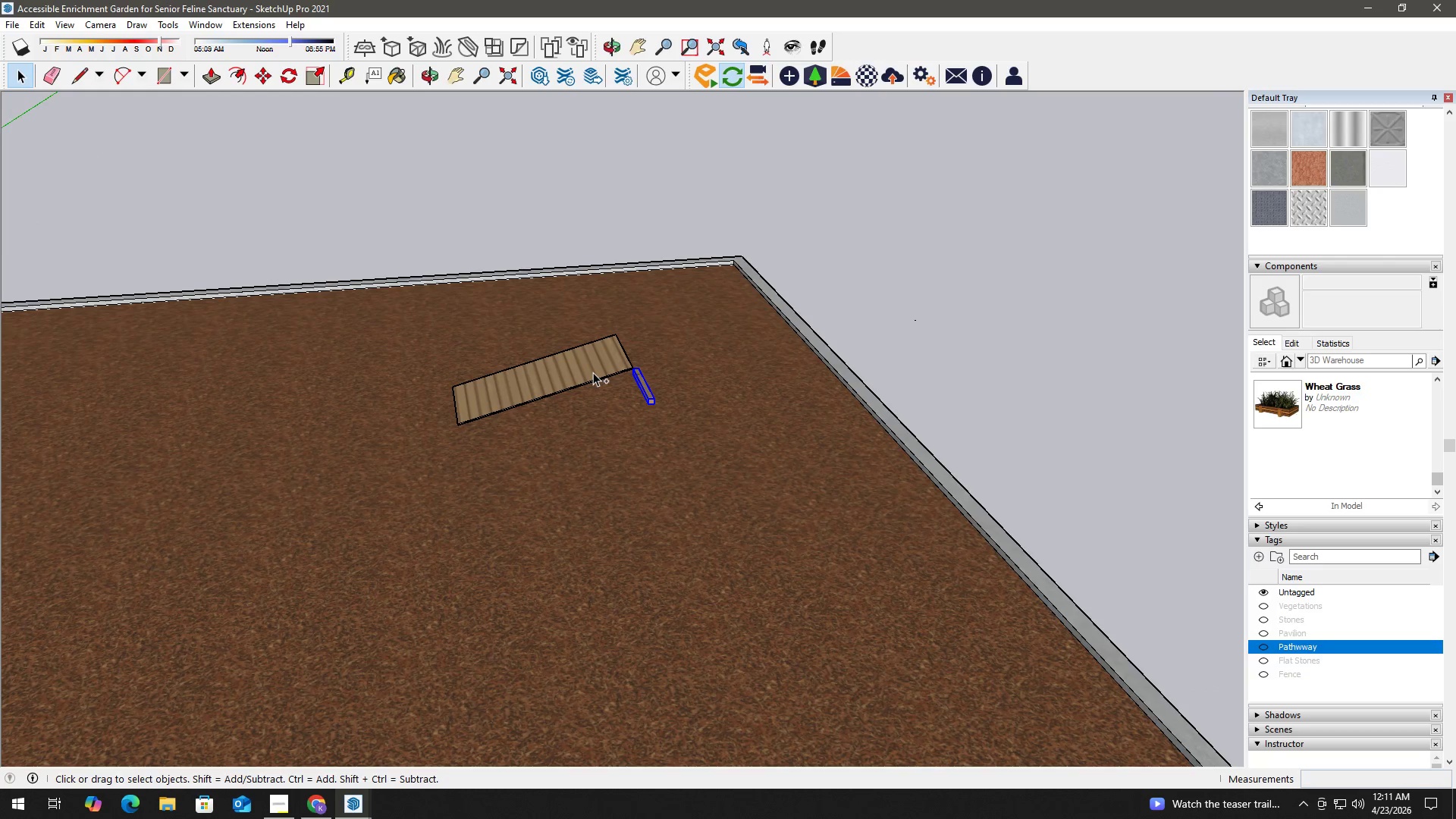 
left_click([593, 372])
 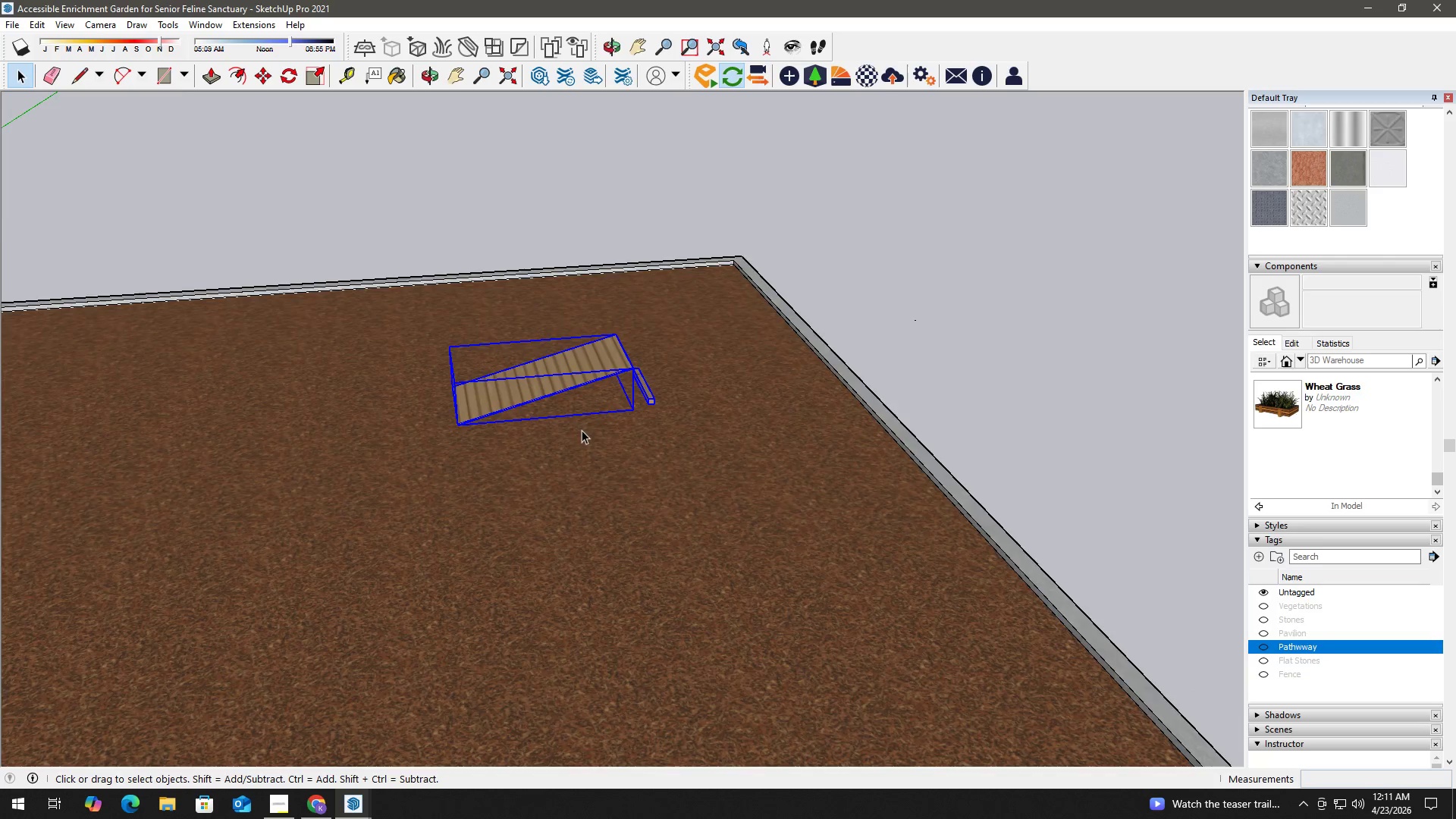 
key(H)
 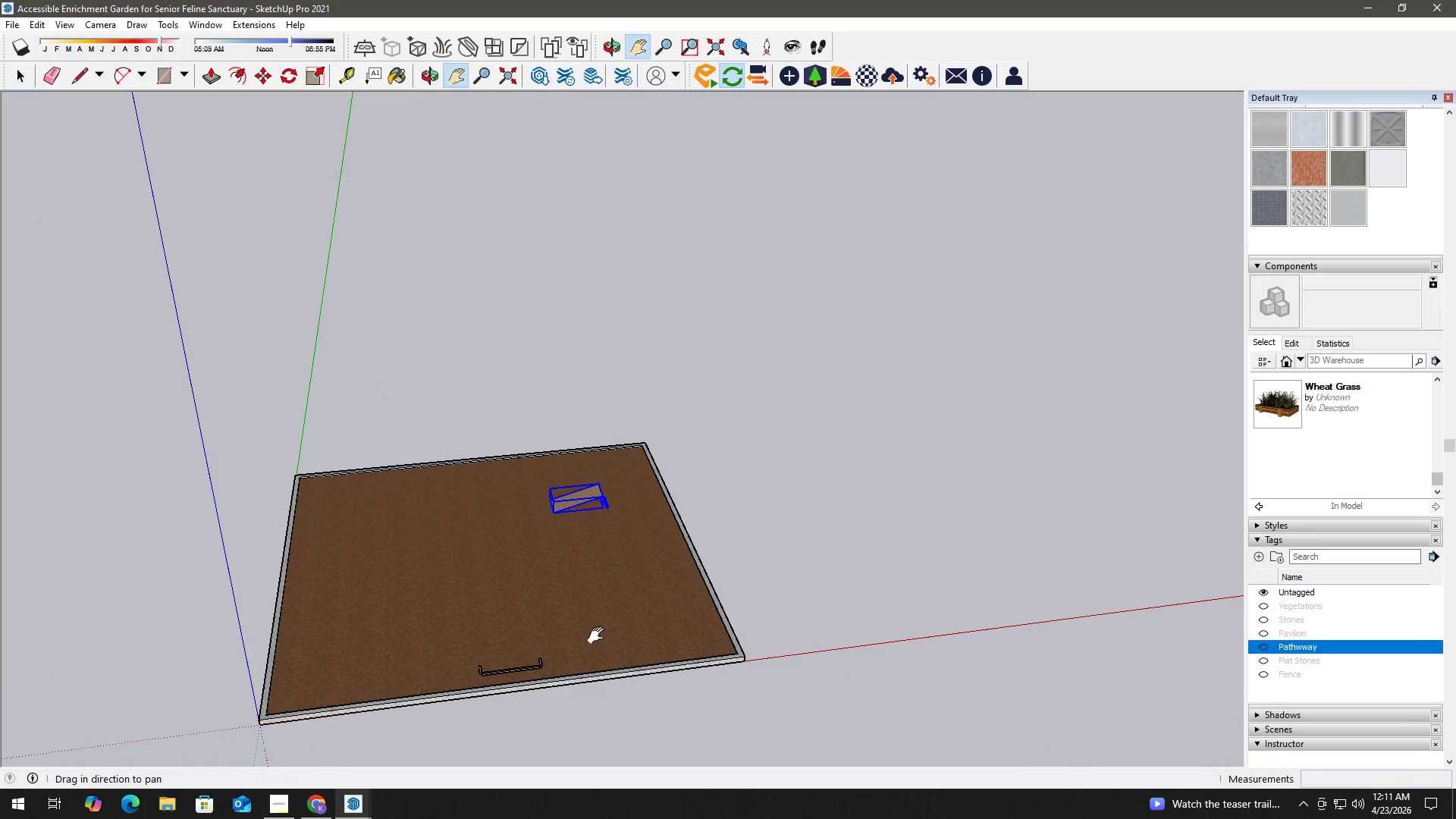 
left_click_drag(start_coordinate=[599, 635], to_coordinate=[618, 559])
 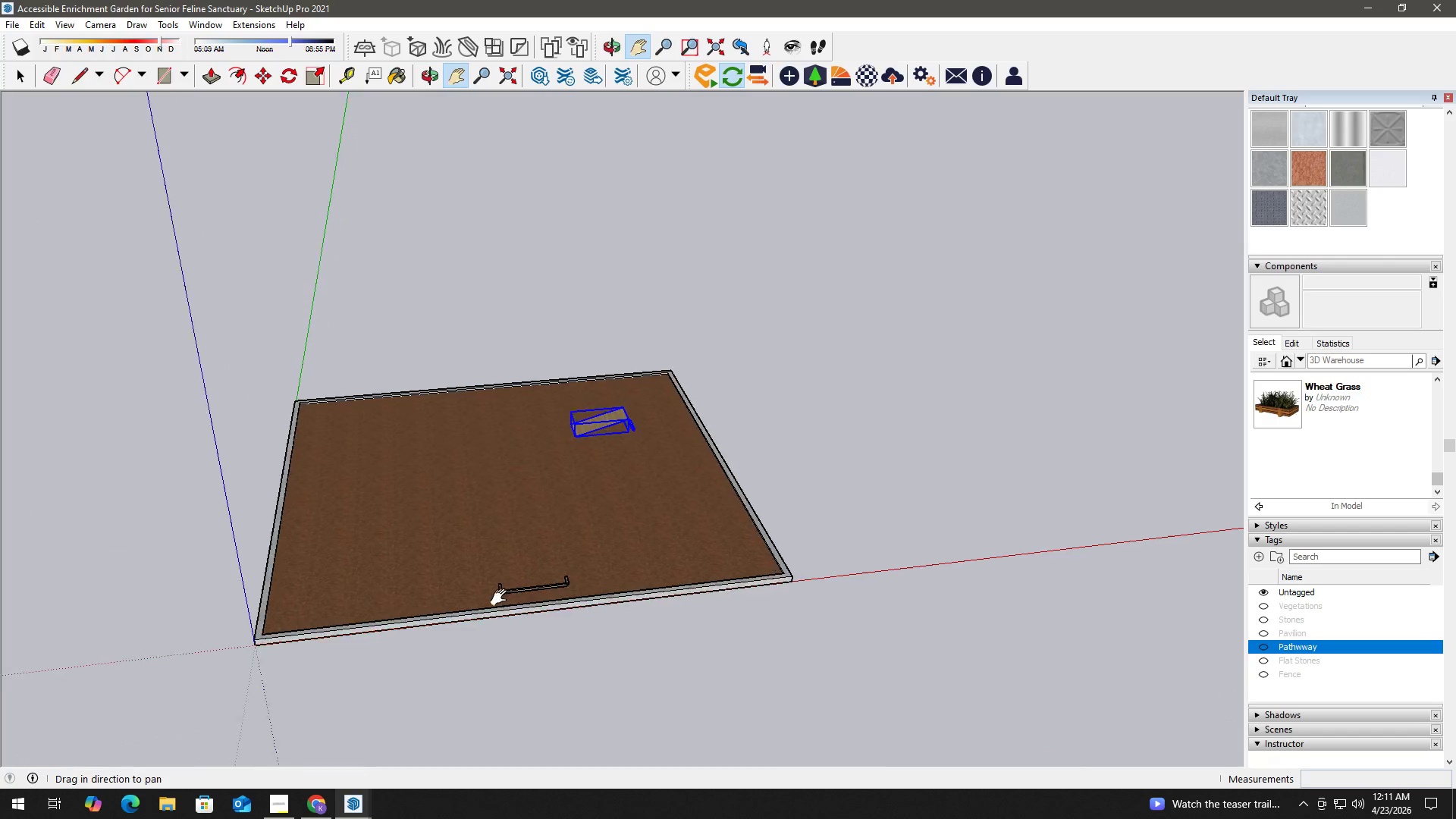 
scroll: coordinate [600, 591], scroll_direction: down, amount: 15.0
 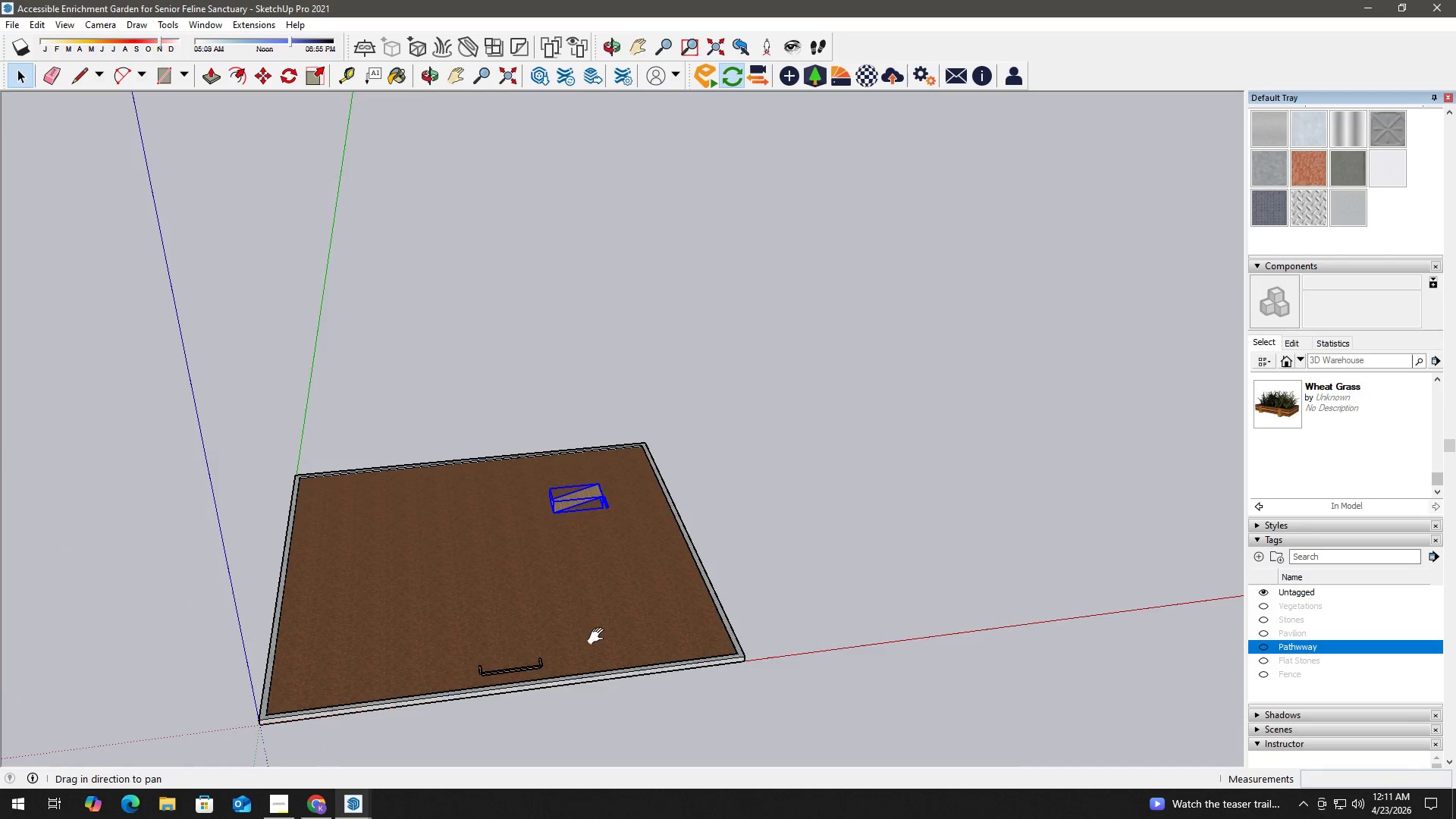 
key(Space)
 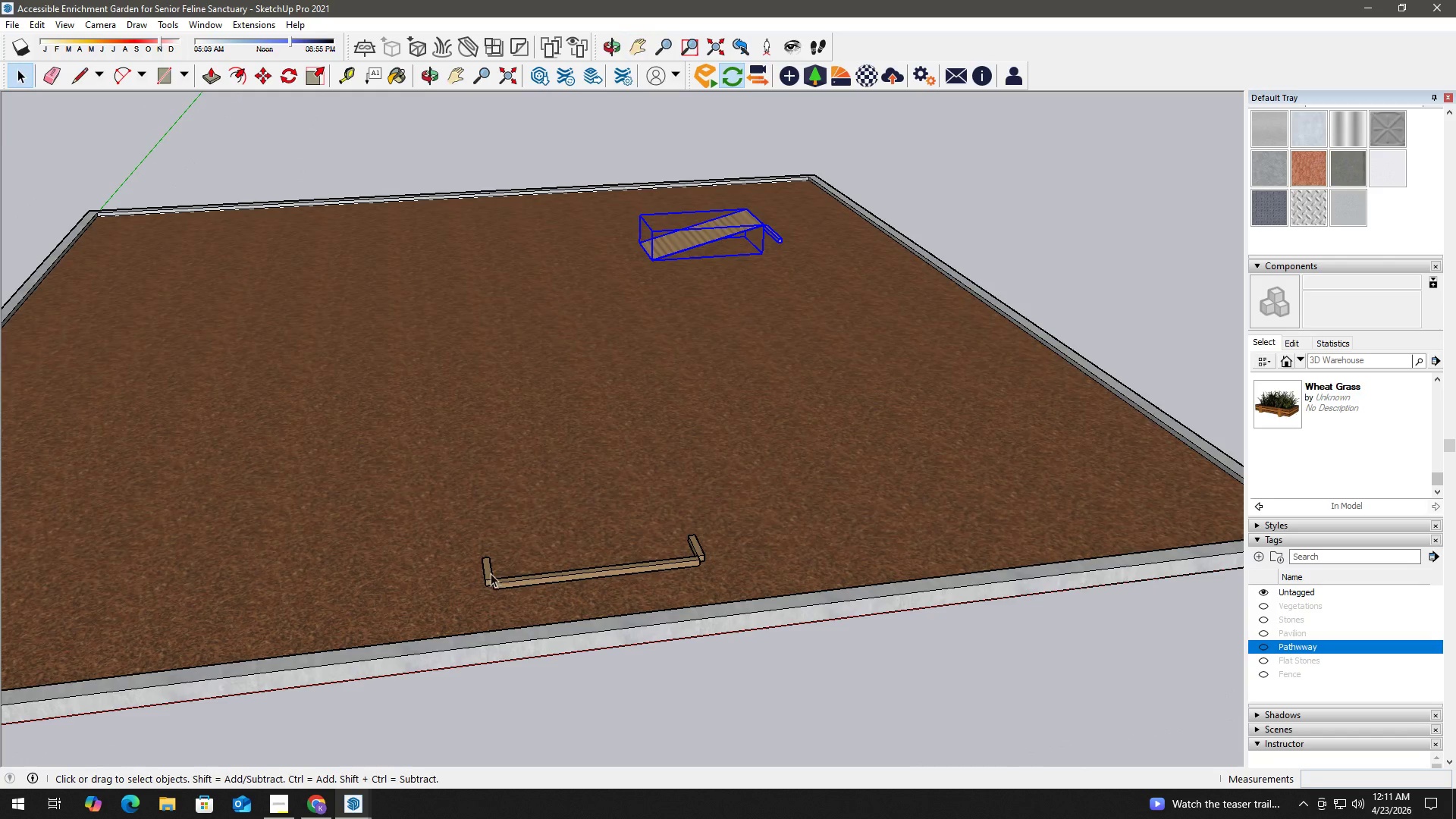 
hold_key(key=ControlLeft, duration=1.5)
left_click([485, 567])
 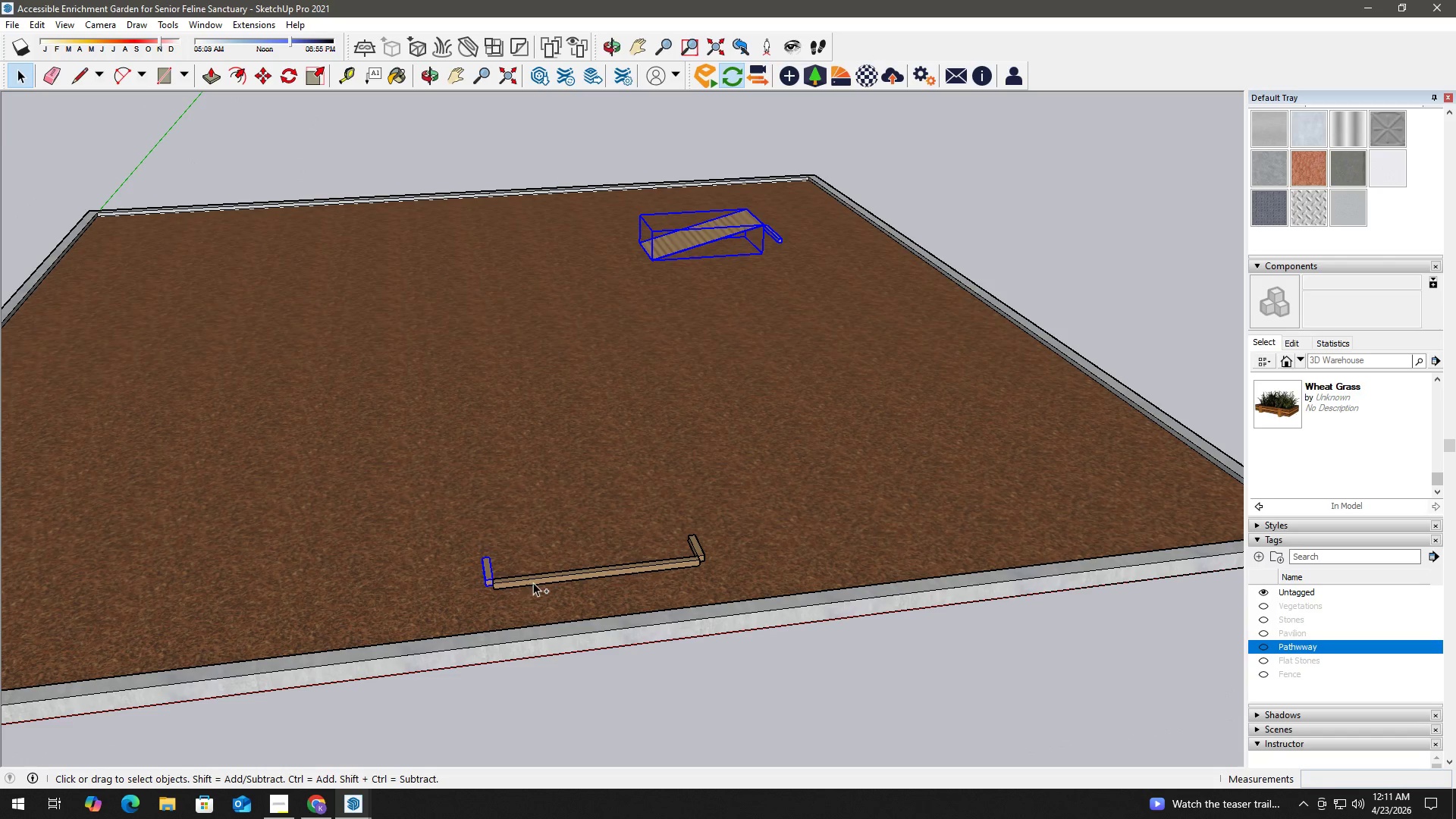 
scroll: coordinate [501, 586], scroll_direction: up, amount: 12.0
 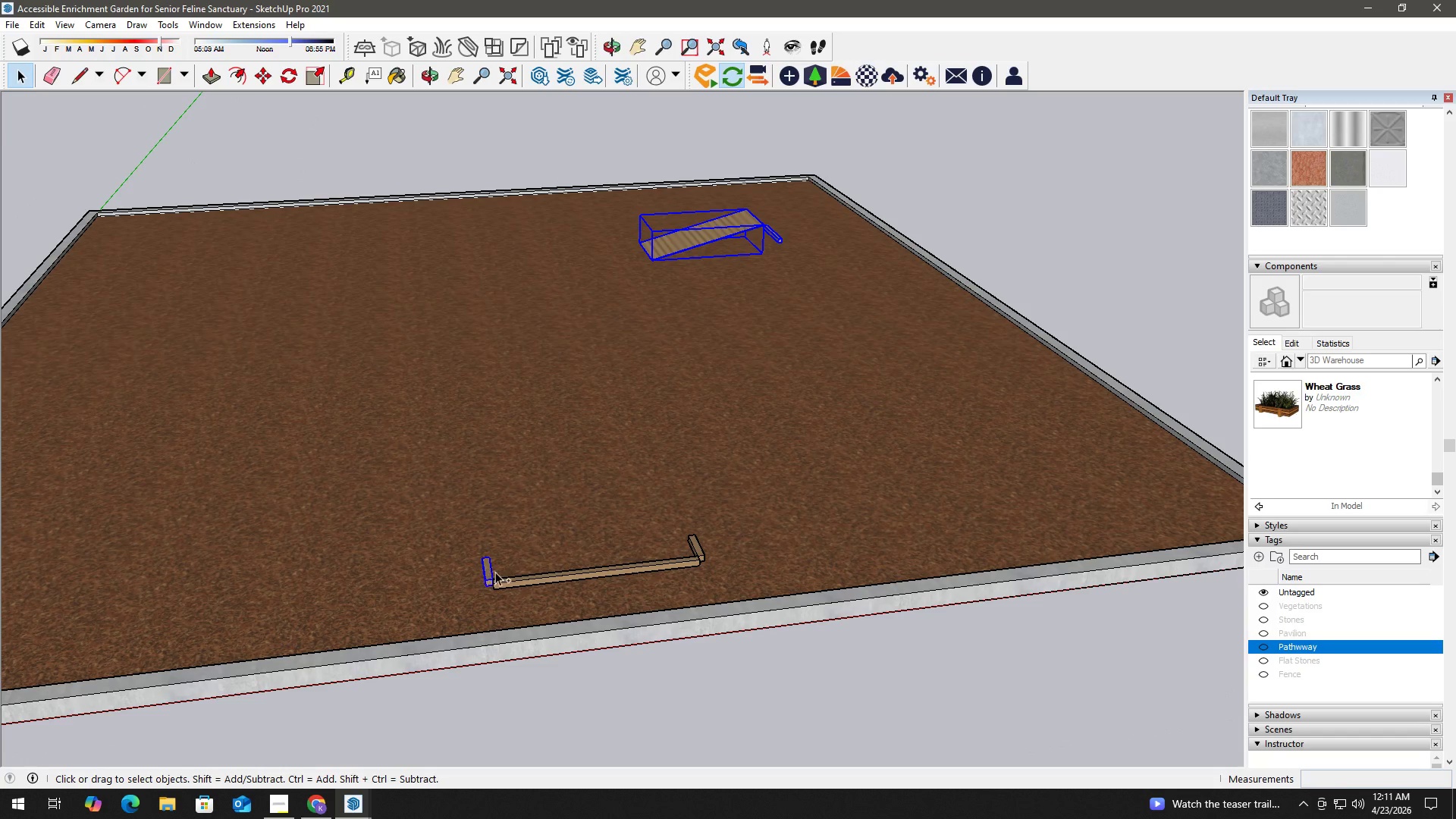 
left_click_drag(start_coordinate=[536, 579], to_coordinate=[695, 548])
 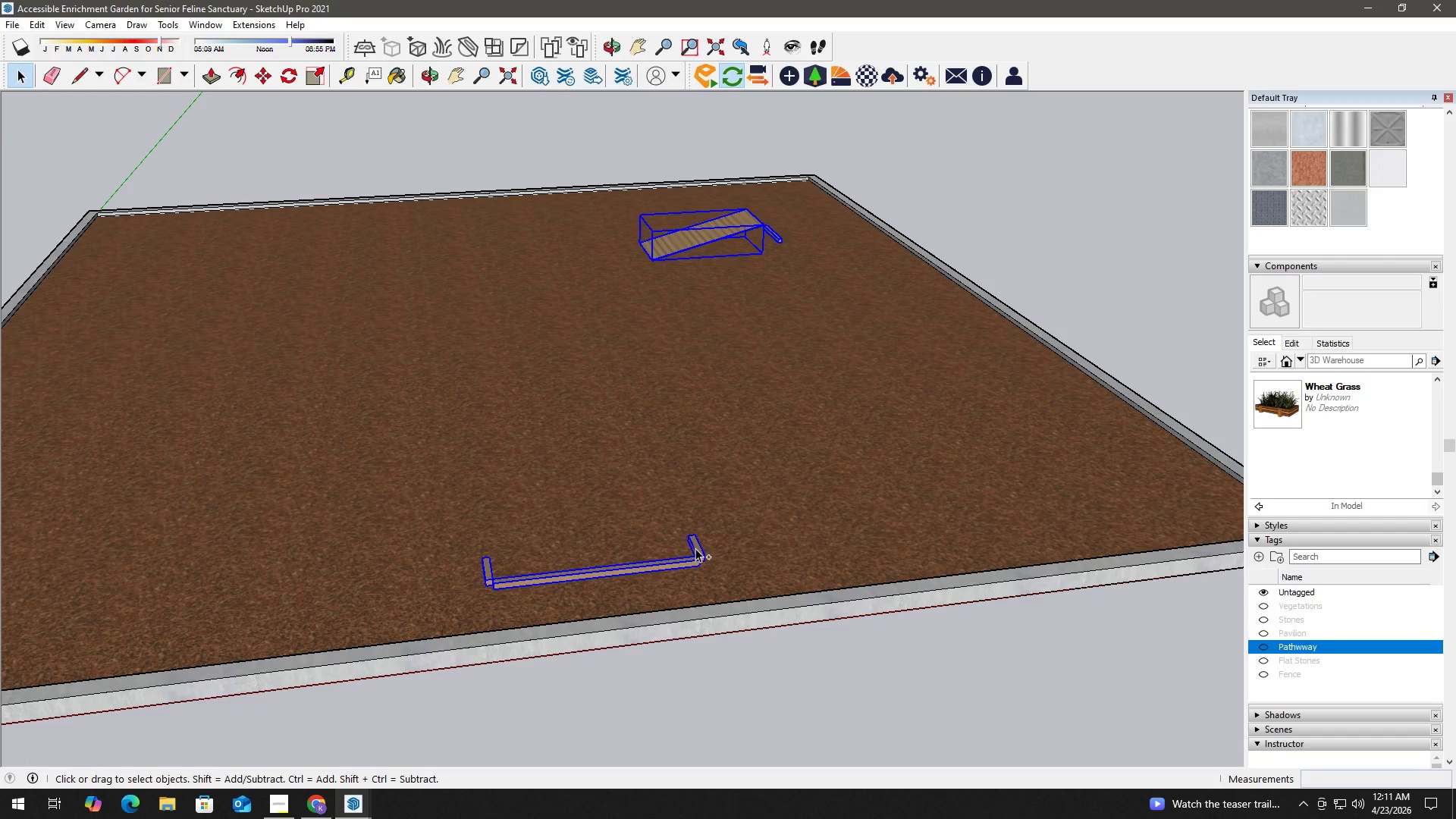 
key(Control+ControlLeft)
 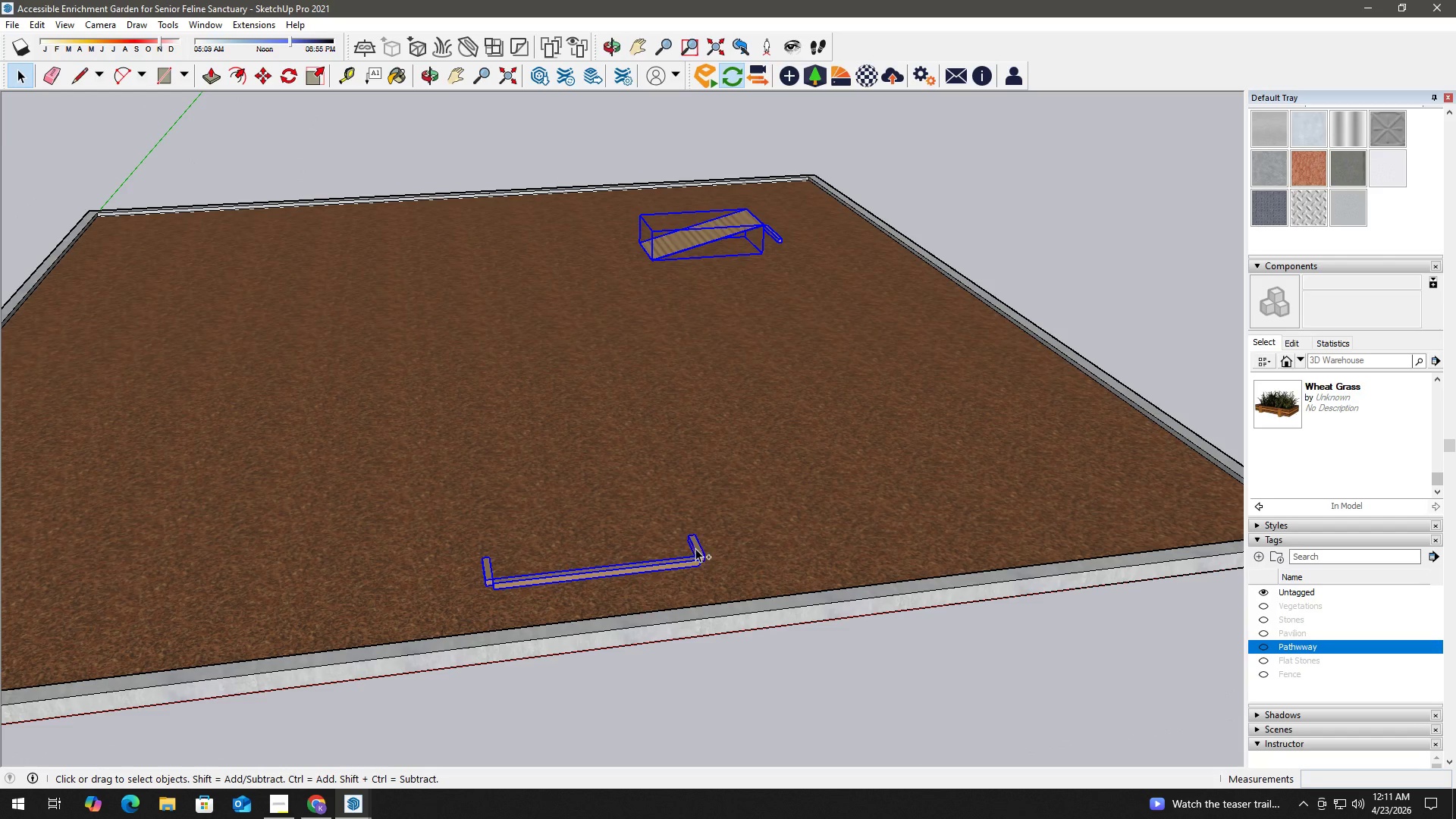 
key(Control+ControlLeft)
 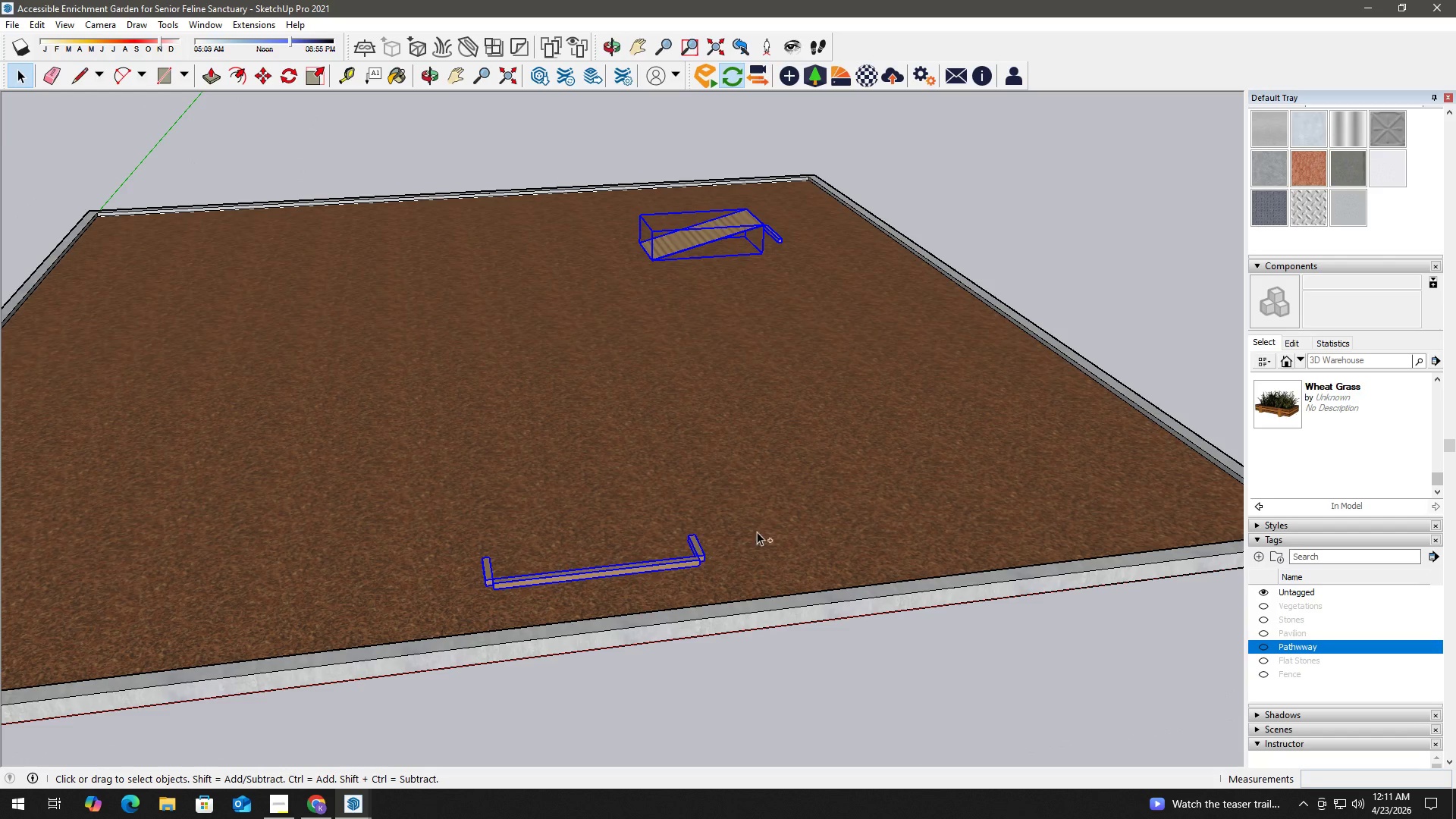 
key(Control+ControlLeft)
 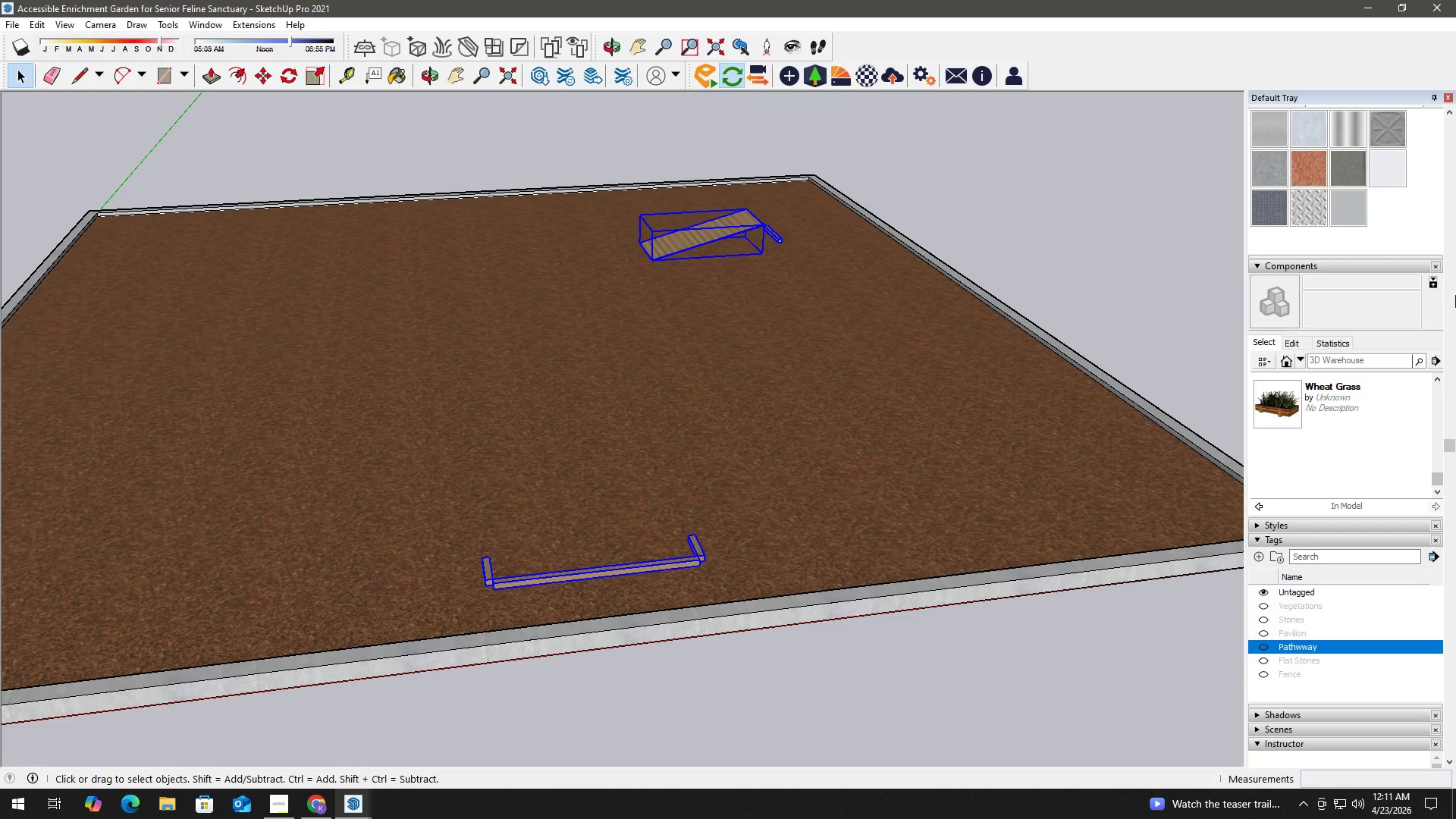 
scroll: coordinate [1407, 197], scroll_direction: up, amount: 10.0
 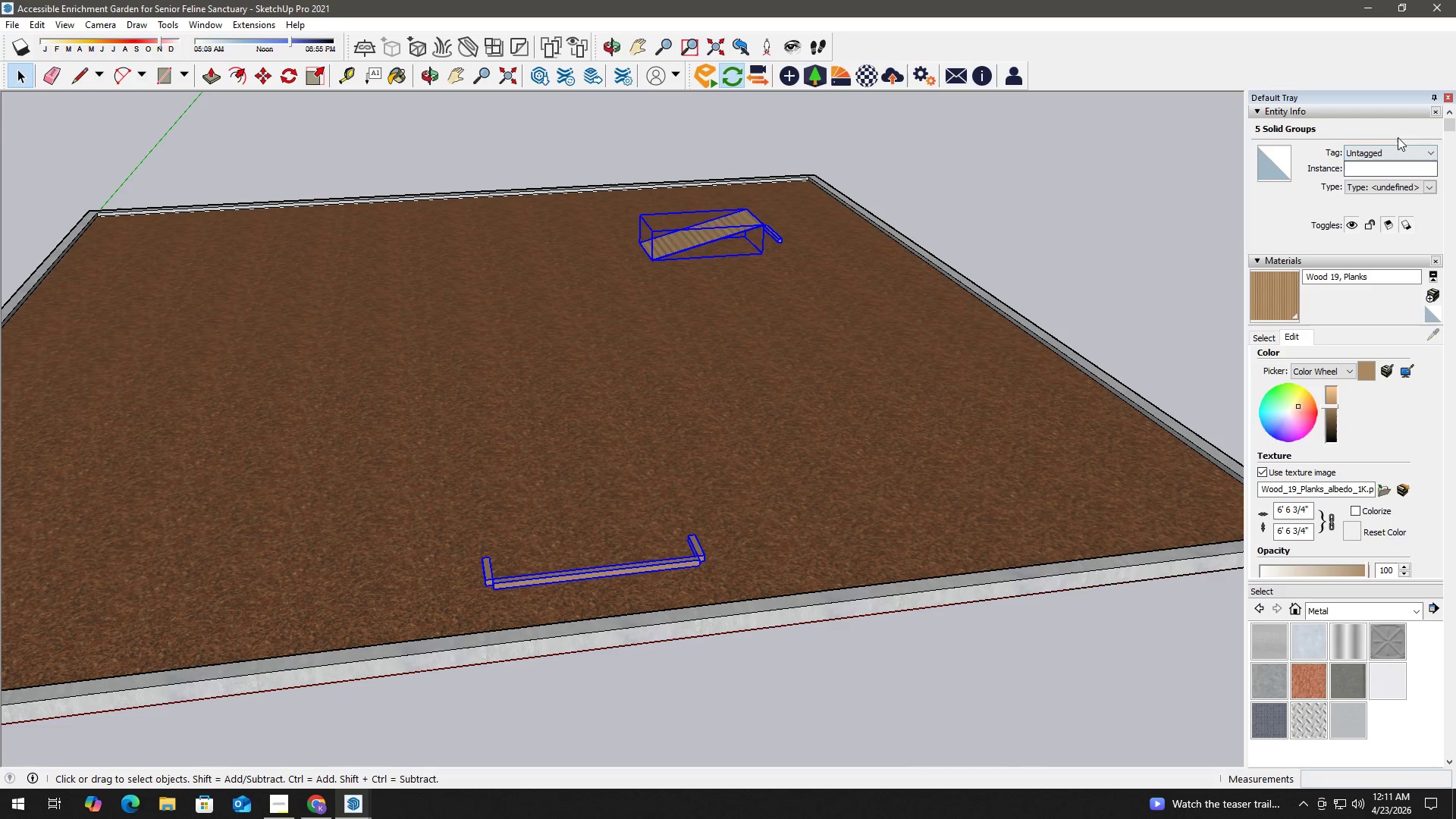 
double_click([1398, 146])
 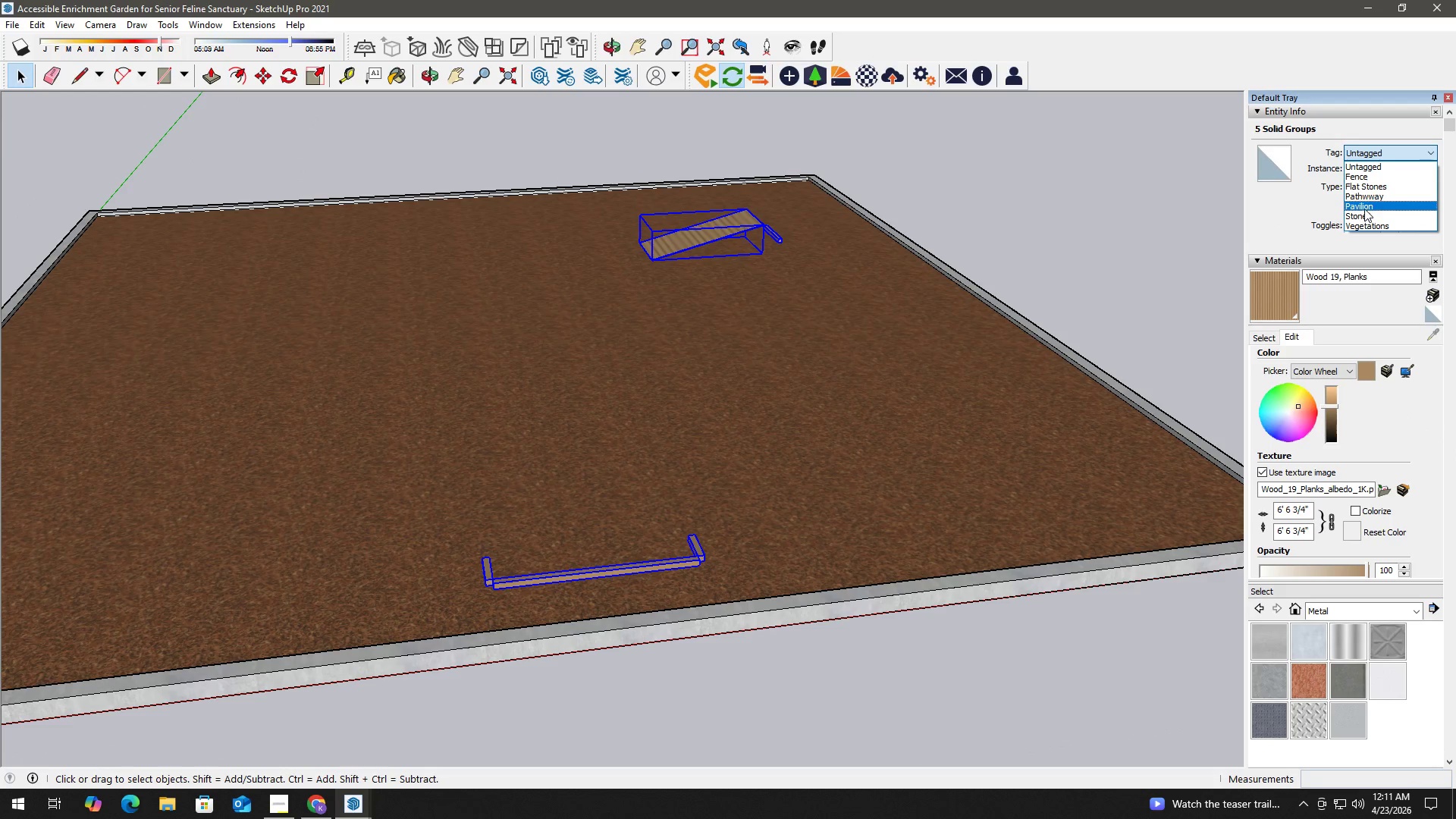 
left_click([1374, 197])
 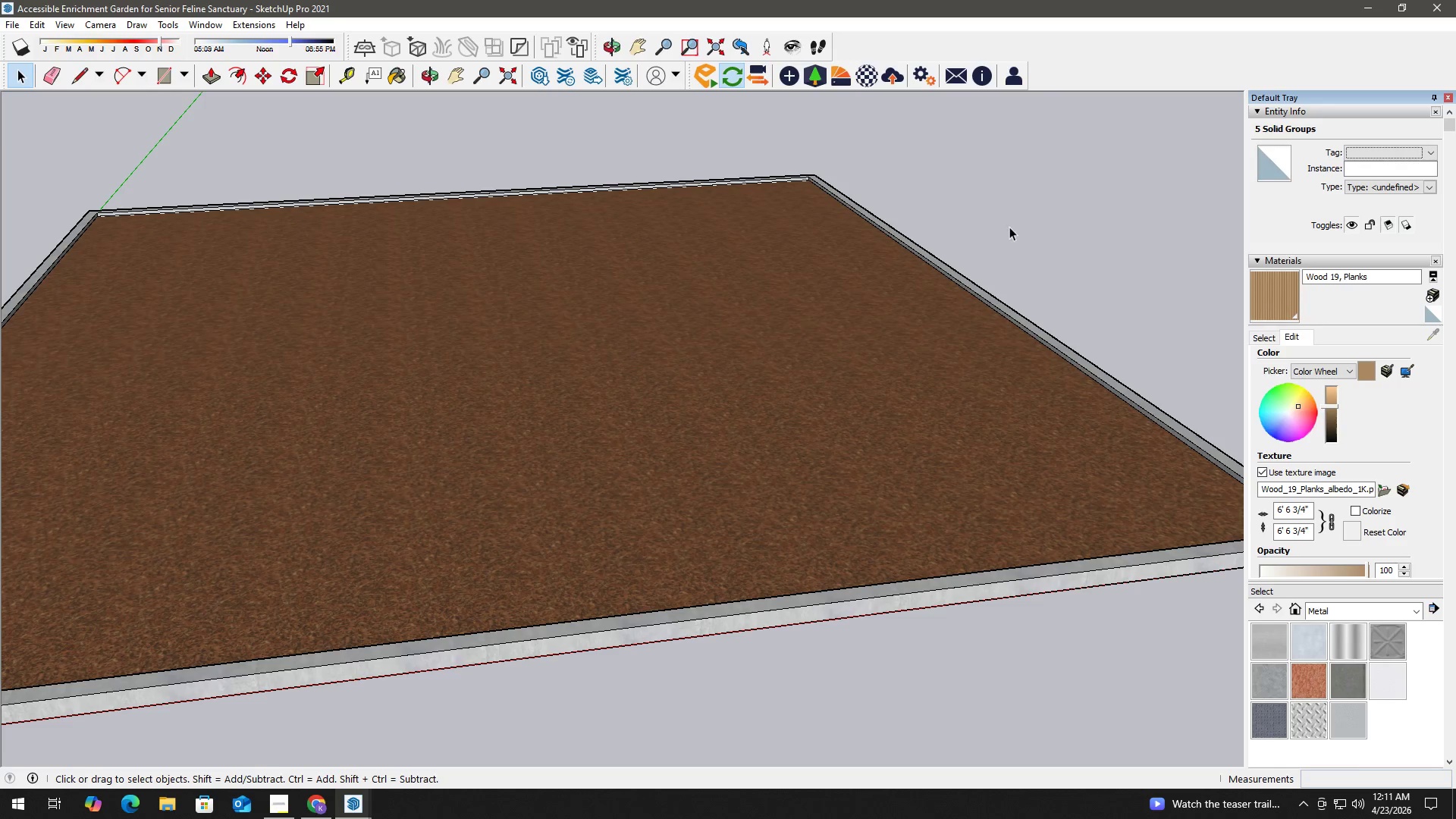 
key(Space)
 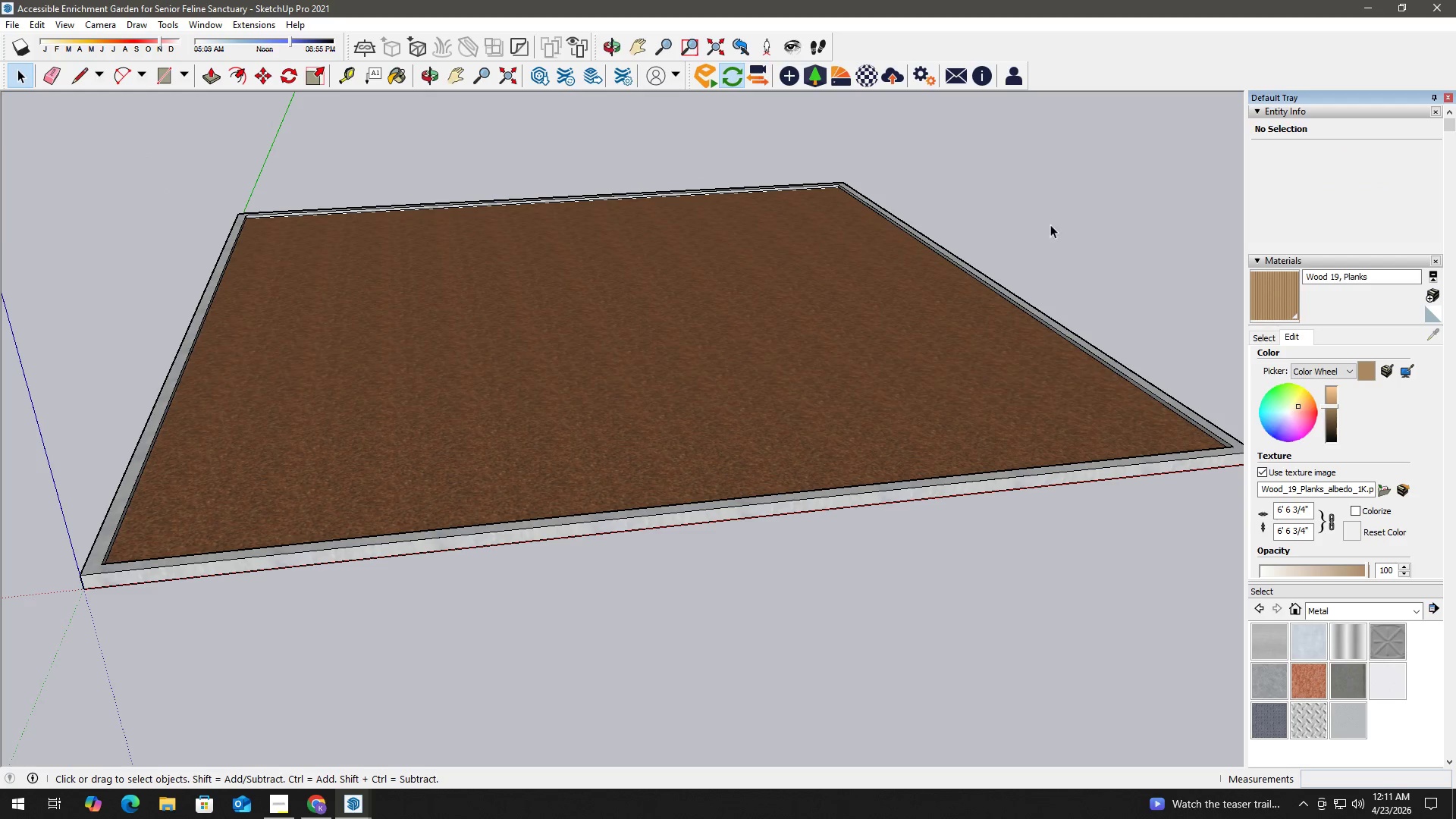 
left_click([1056, 222])
 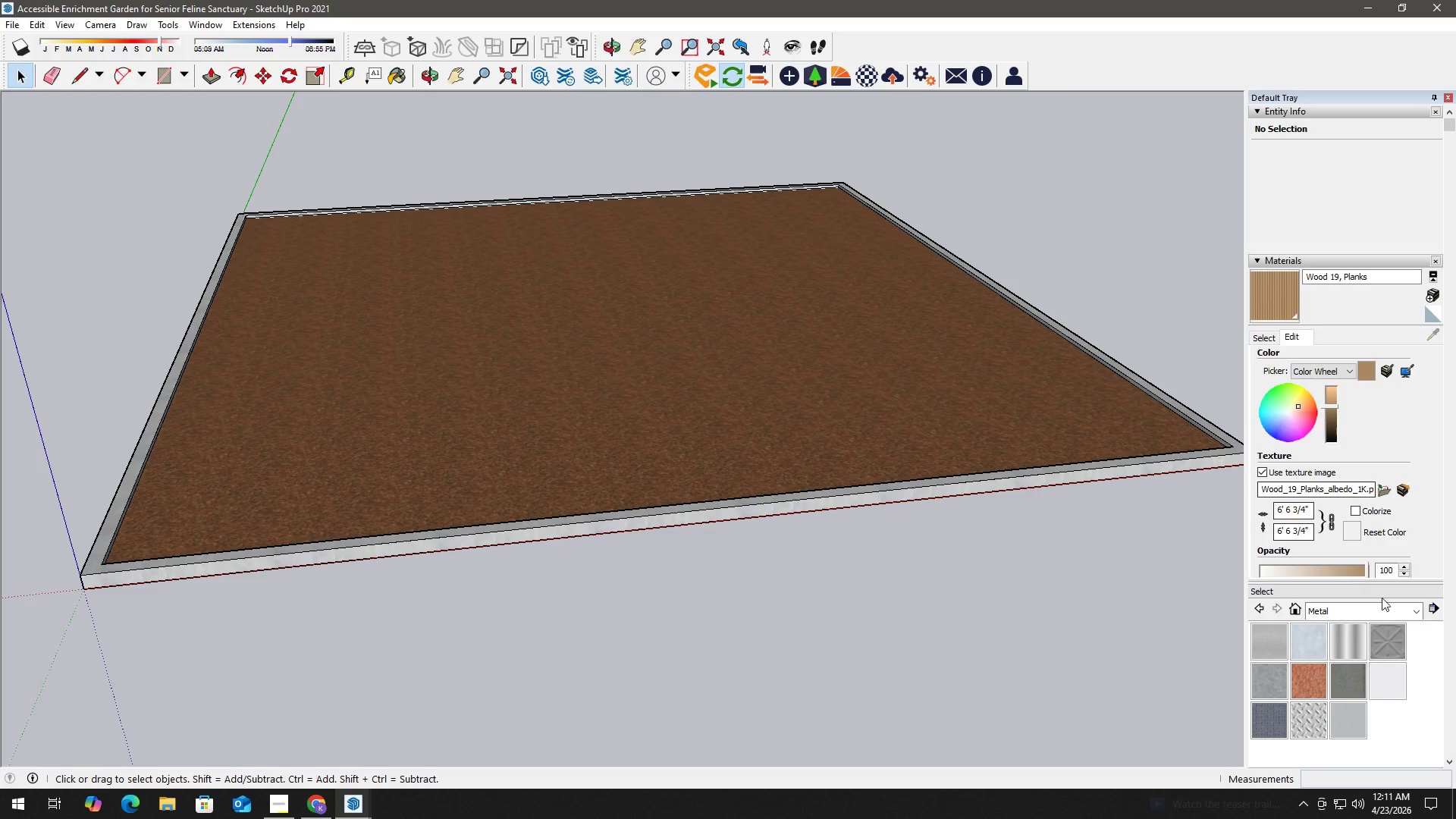 
scroll: coordinate [1449, 662], scroll_direction: down, amount: 12.0
 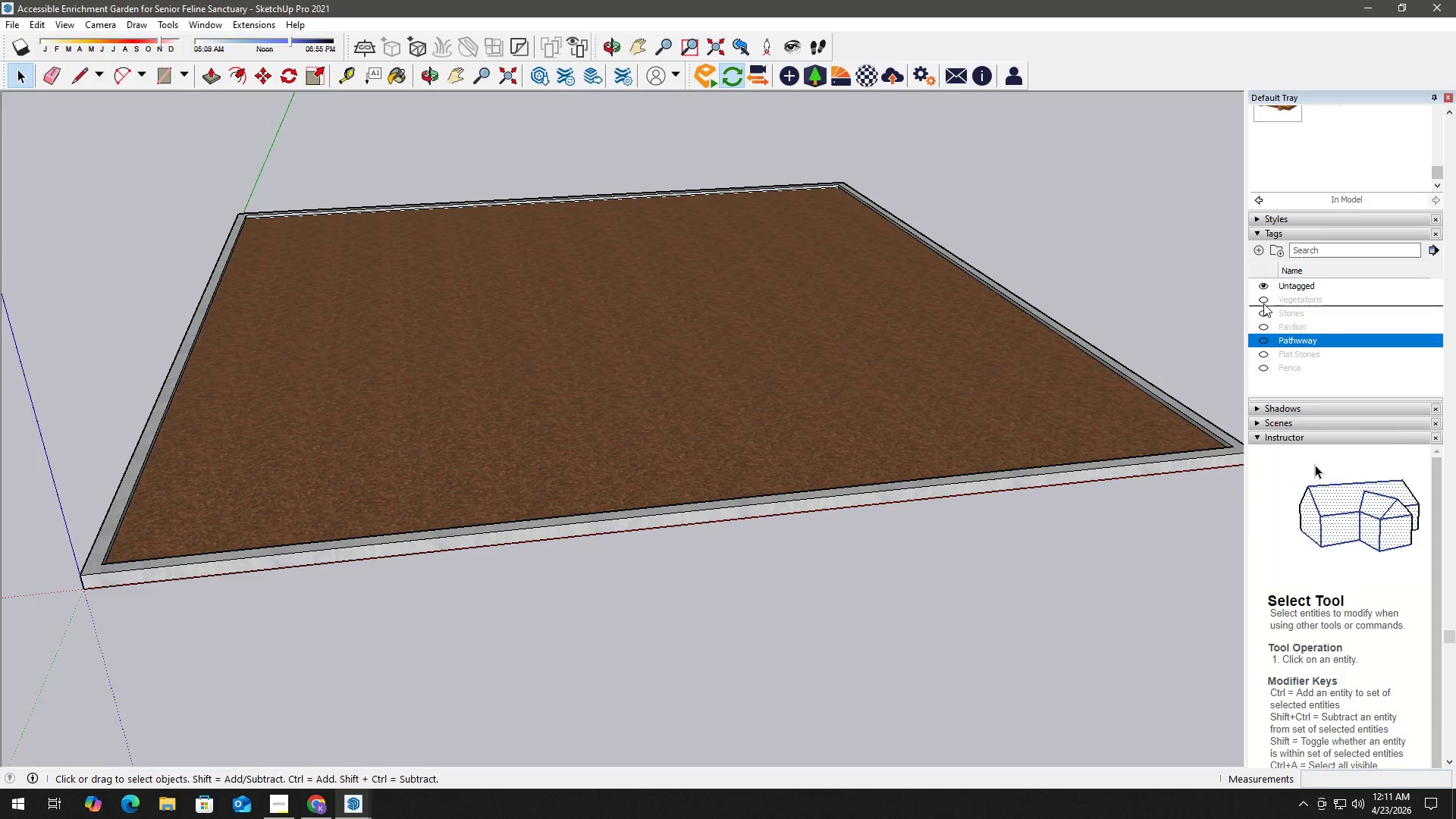 
left_click([1264, 315])
 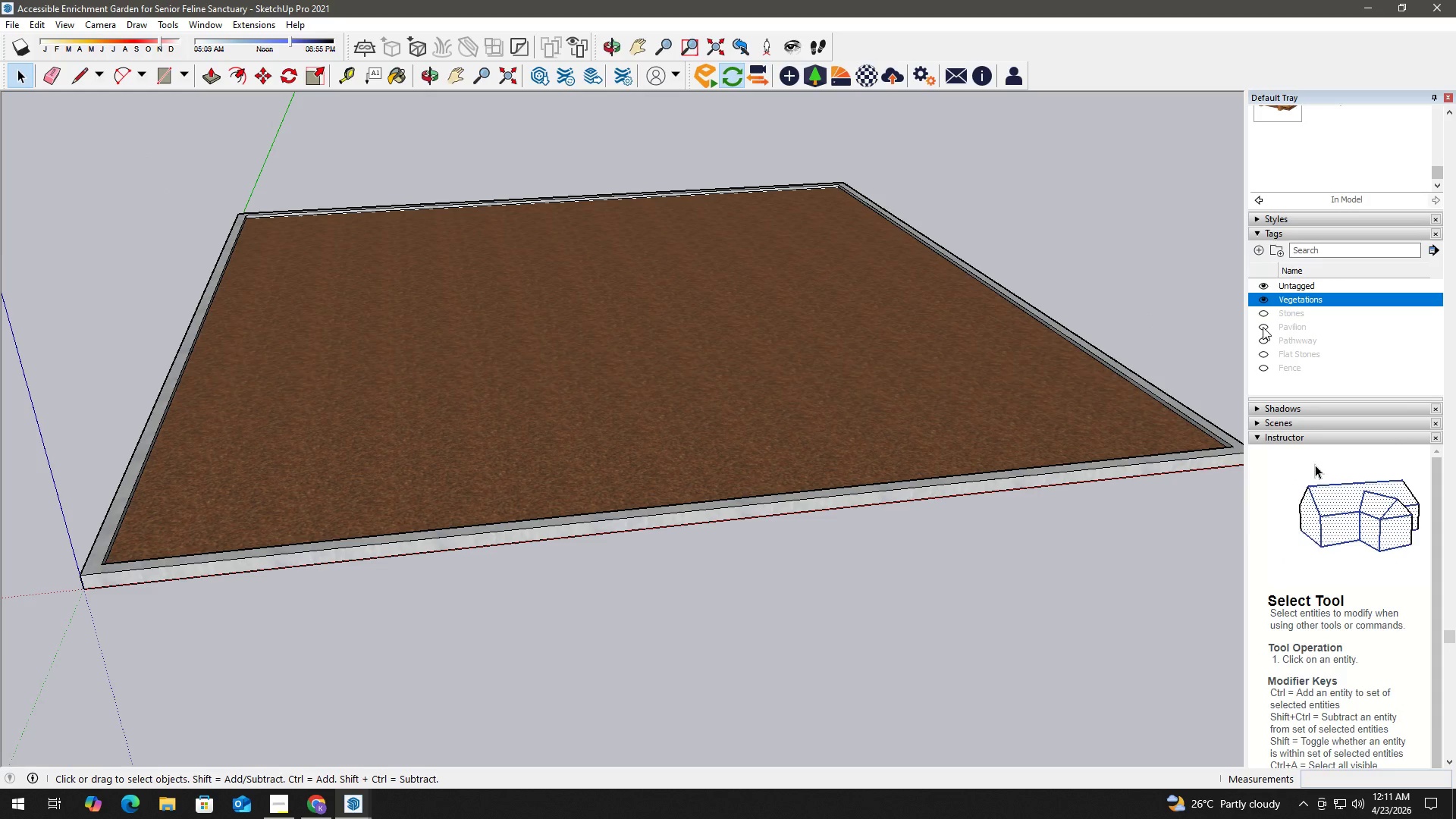 
left_click([1260, 315])
 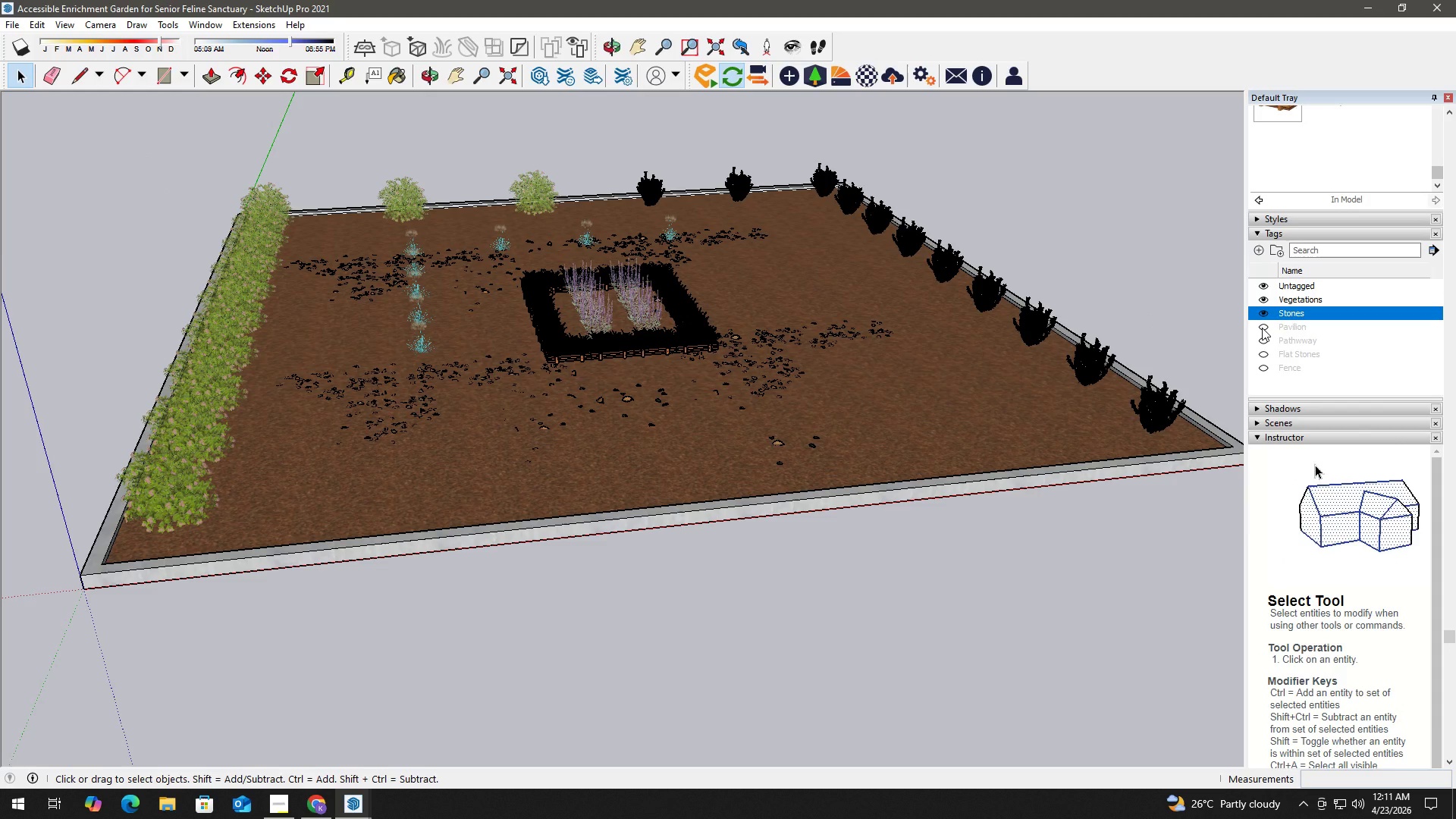 
left_click([1262, 328])
 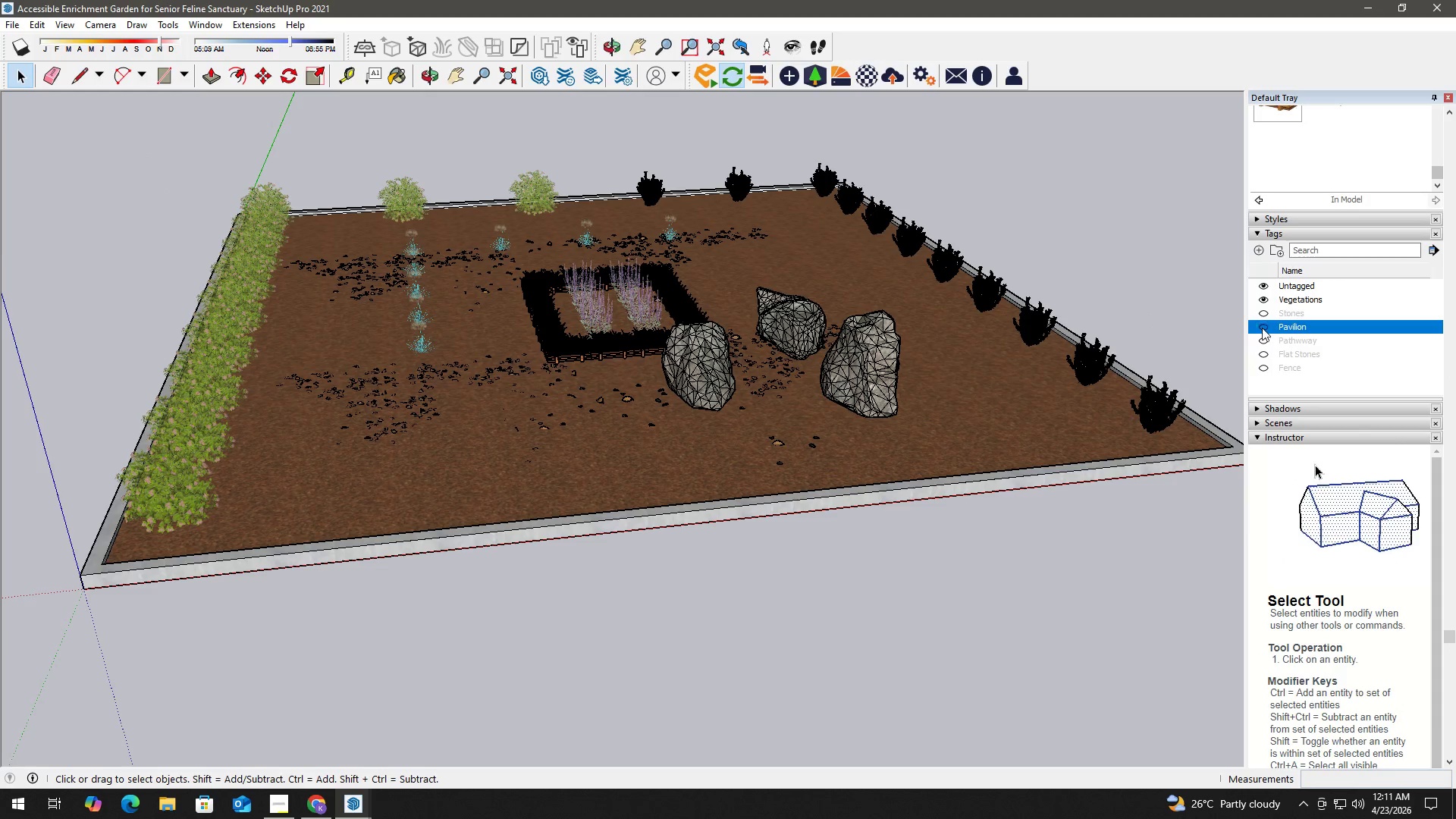 
left_click([1263, 341])
 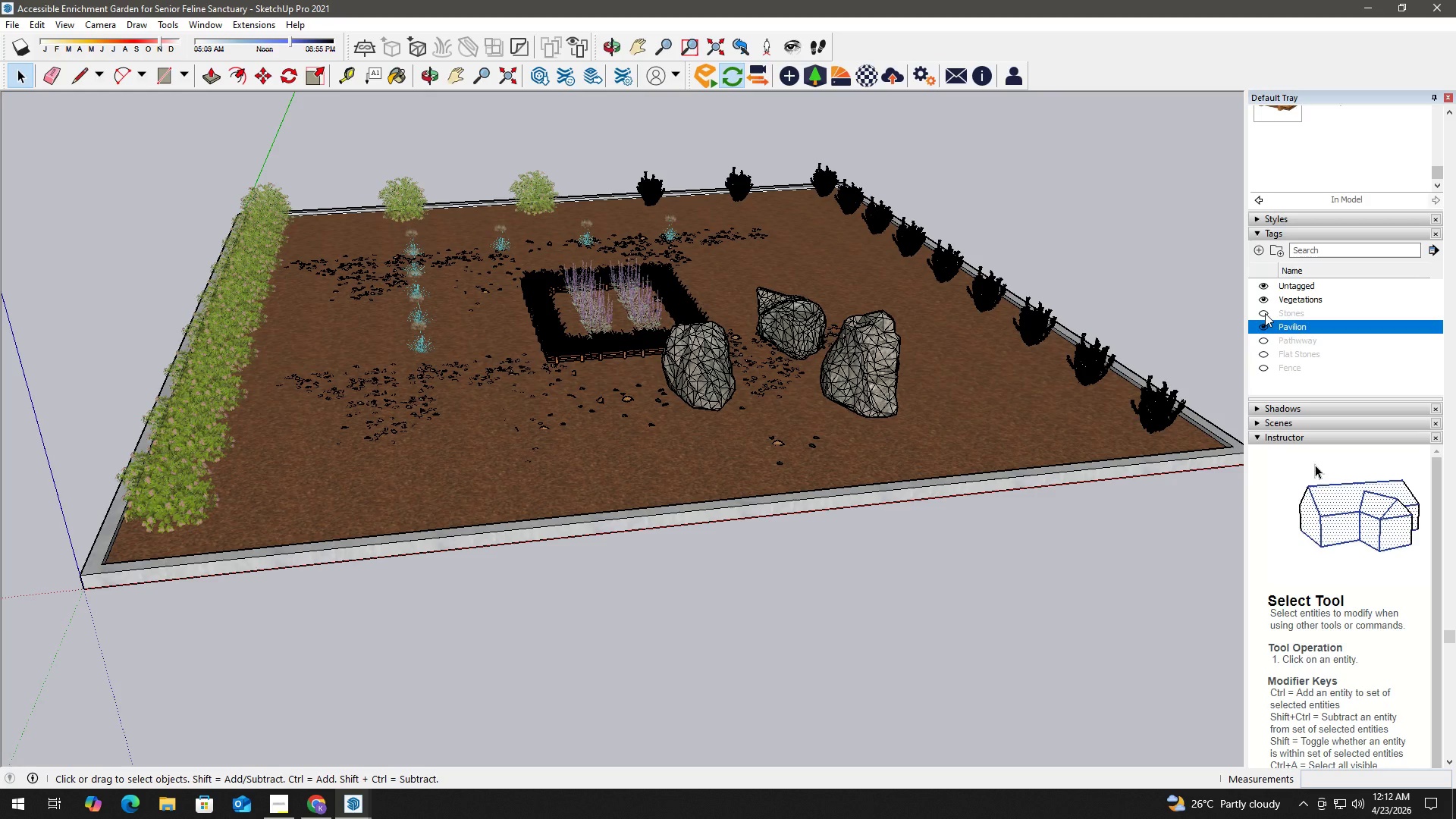 
left_click([1265, 313])
 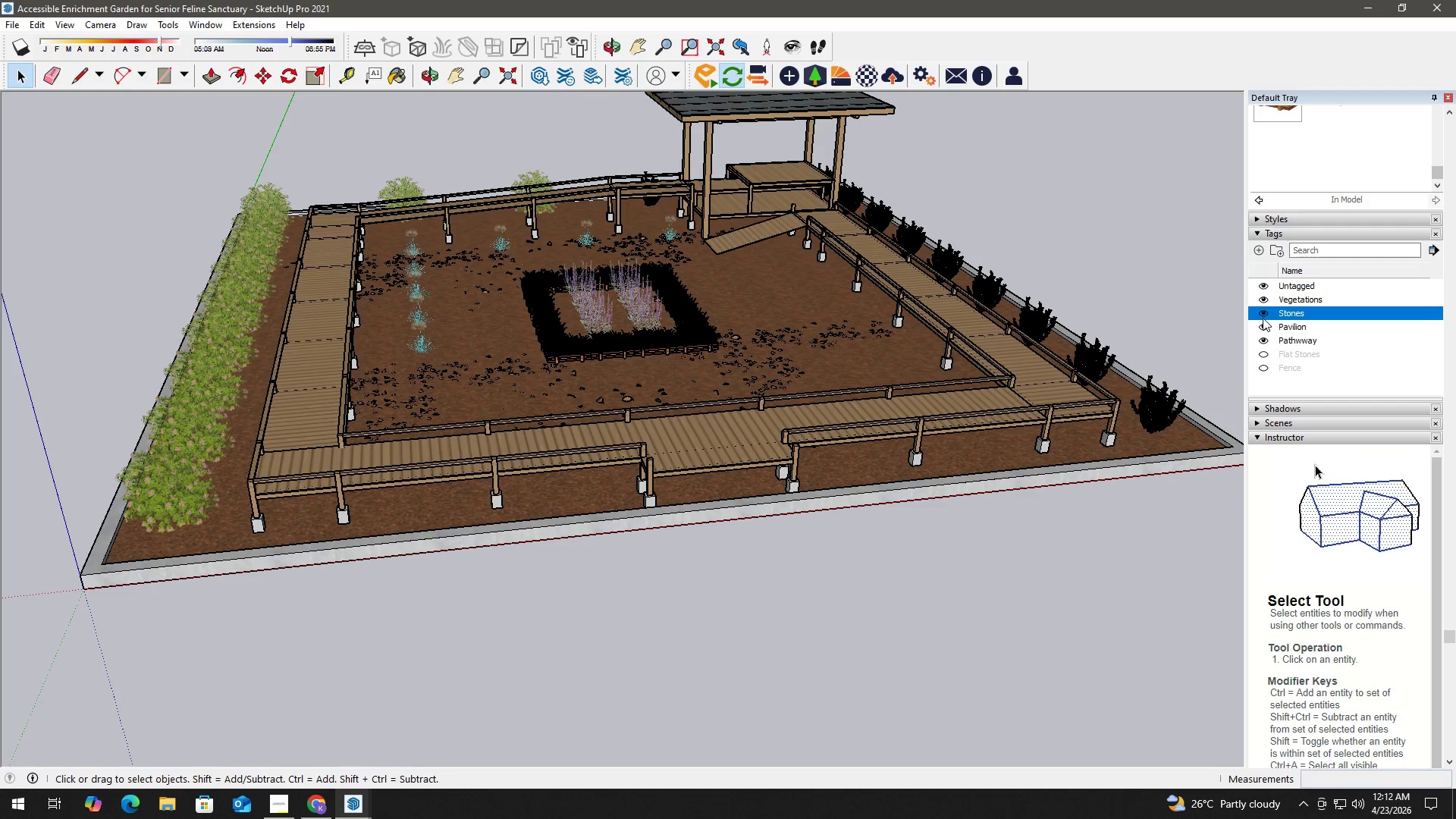 
left_click([1263, 353])
 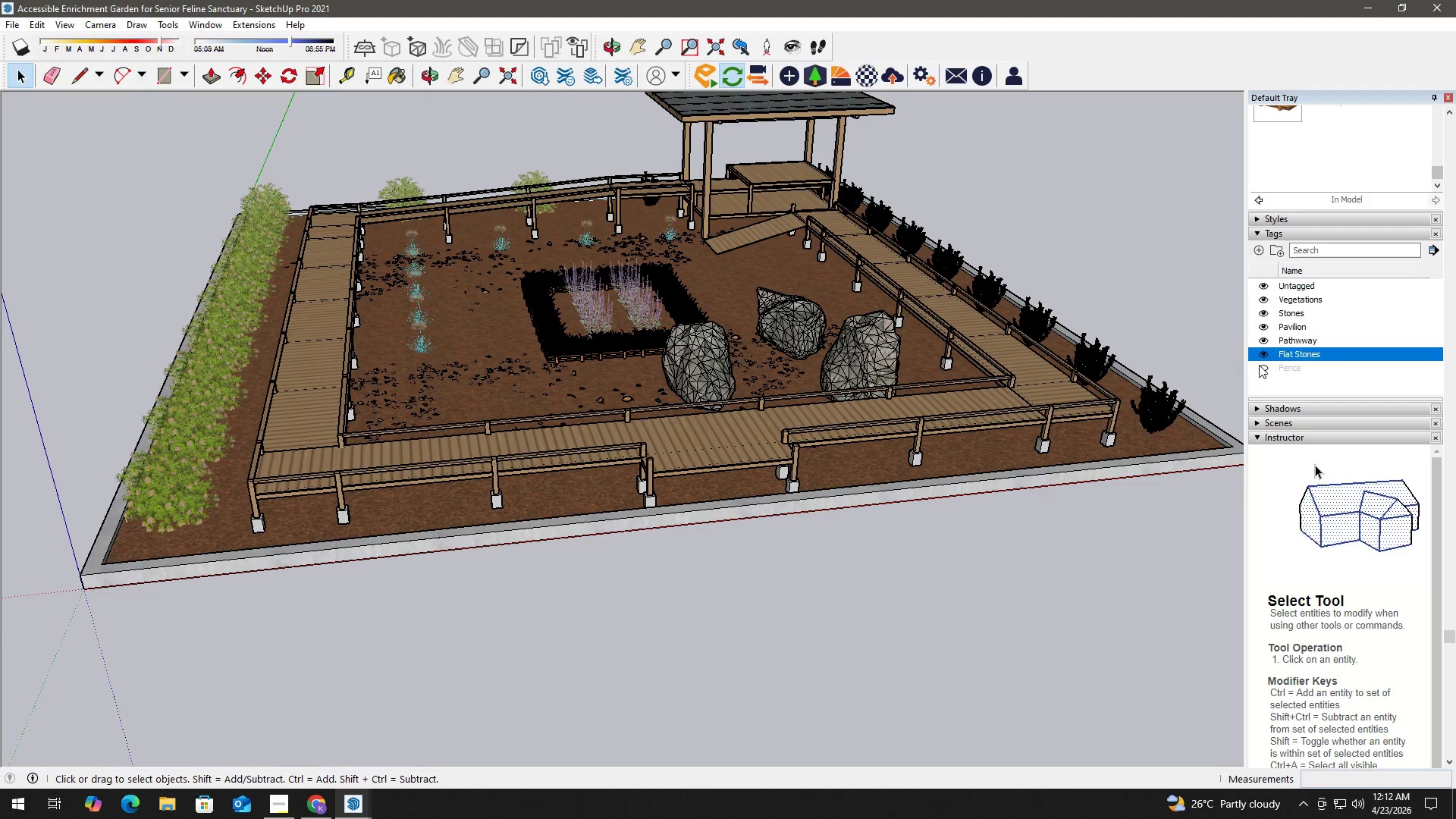 
left_click([1260, 366])
 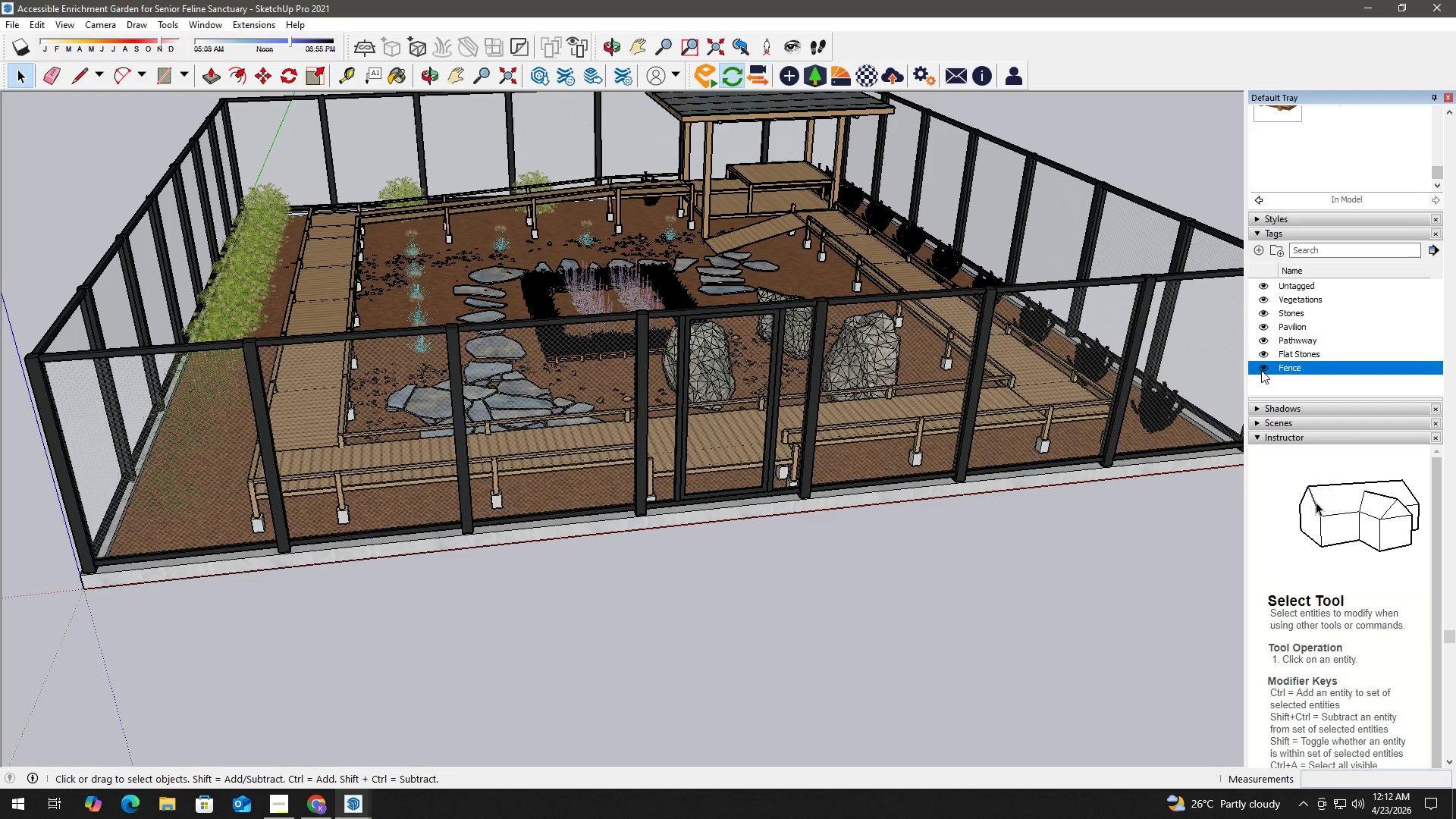 
wait(41.88)
 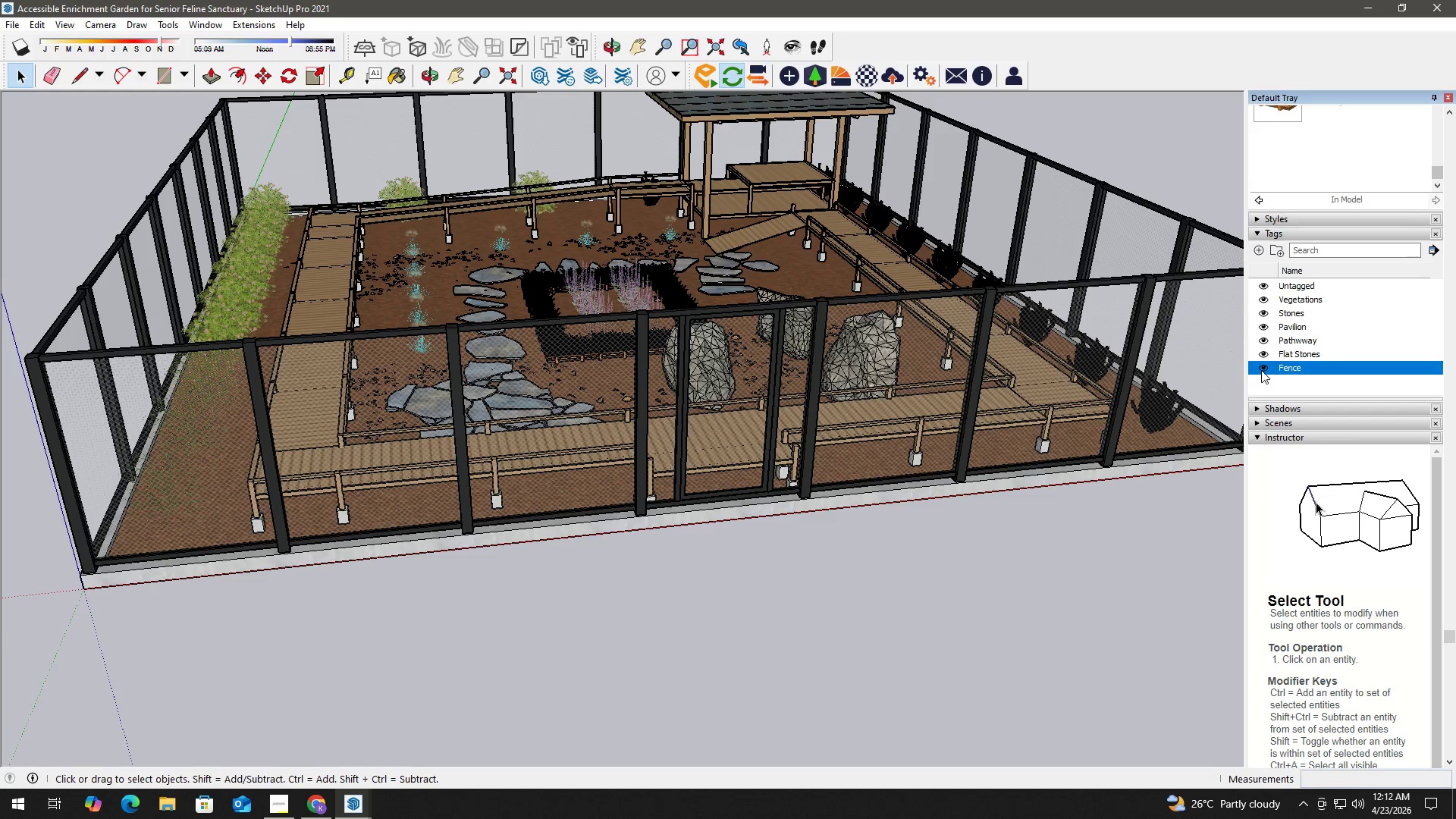 
left_click([246, 19])
 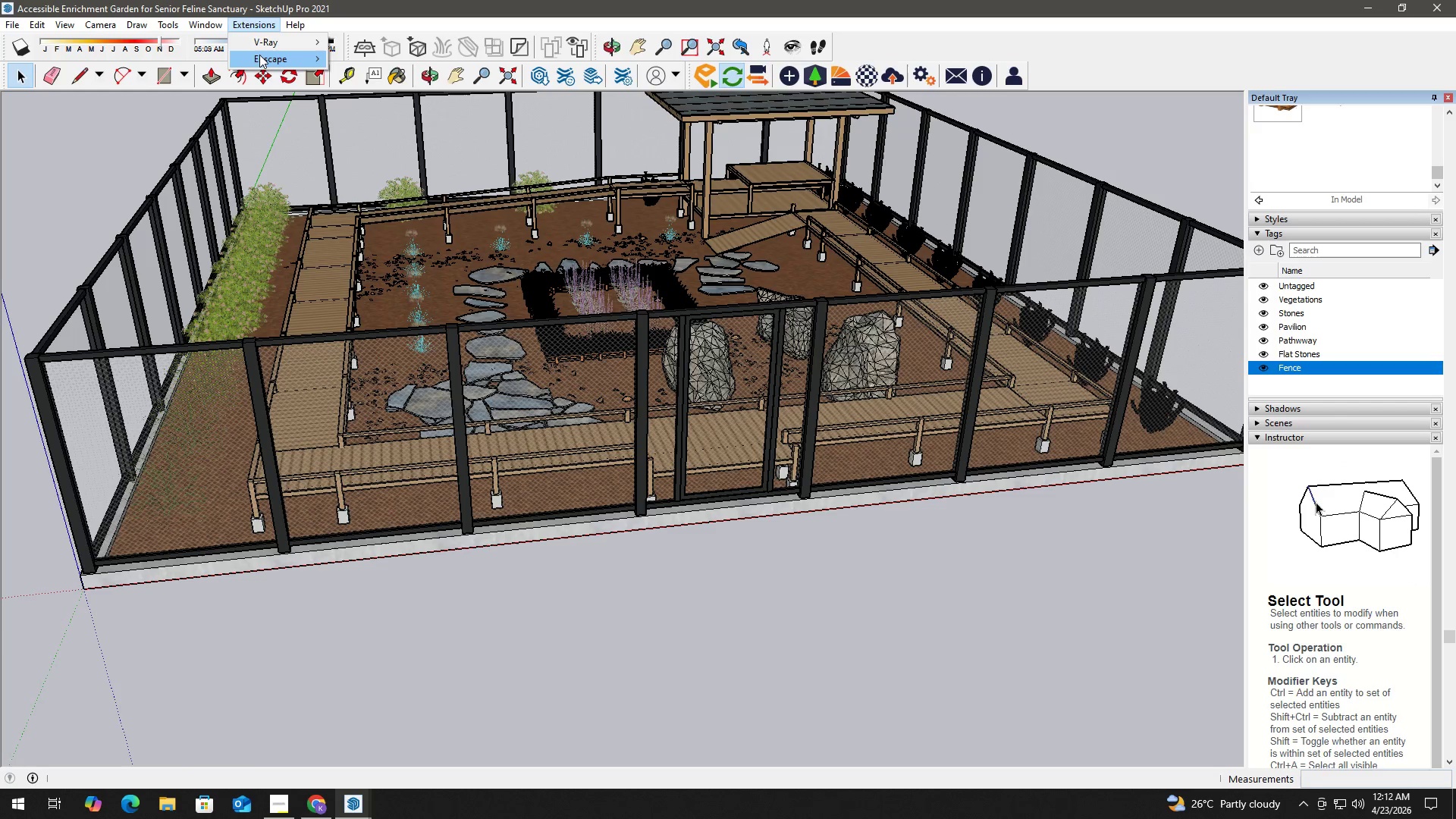 
left_click([260, 57])
 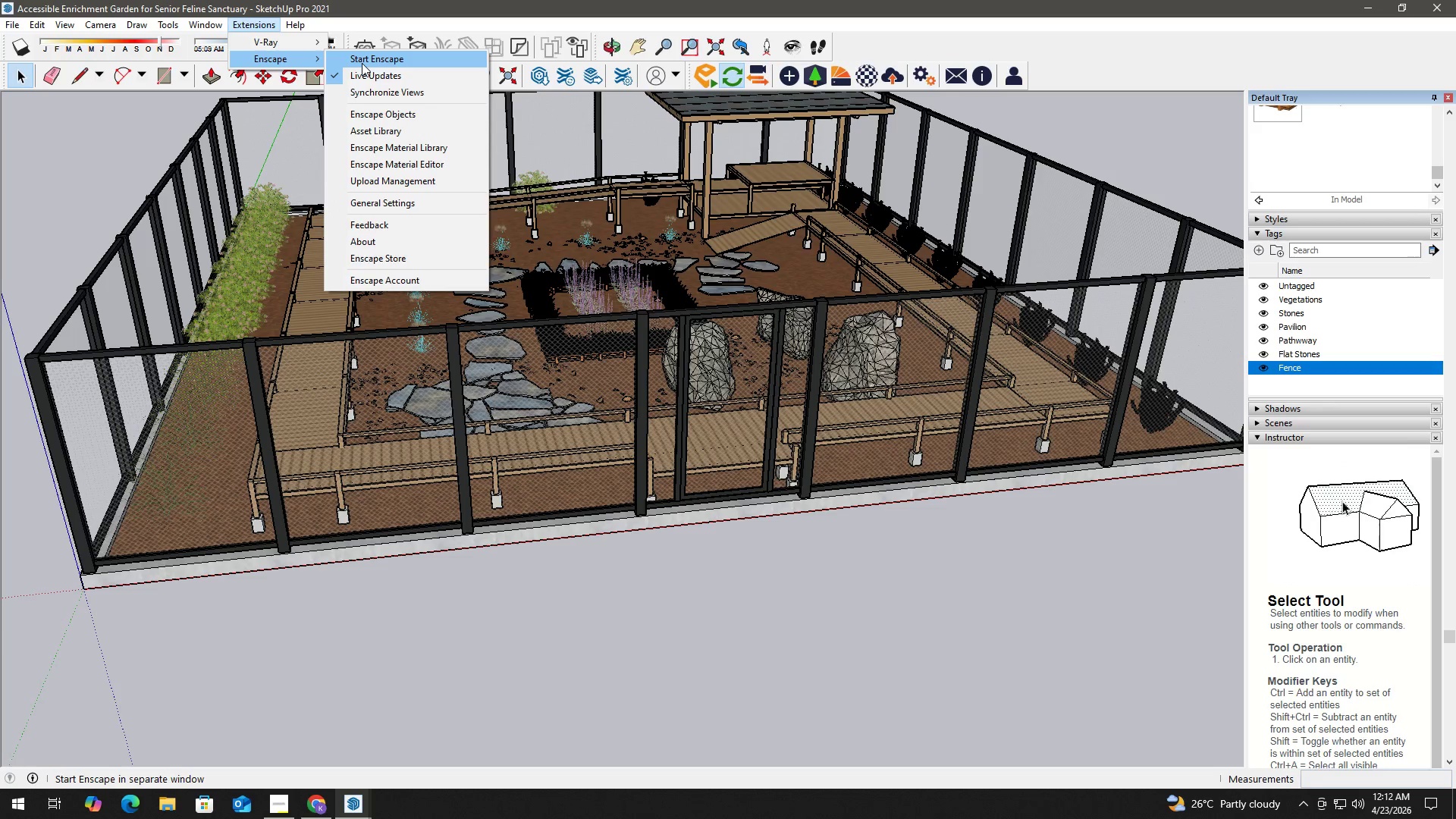 
left_click([362, 63])
 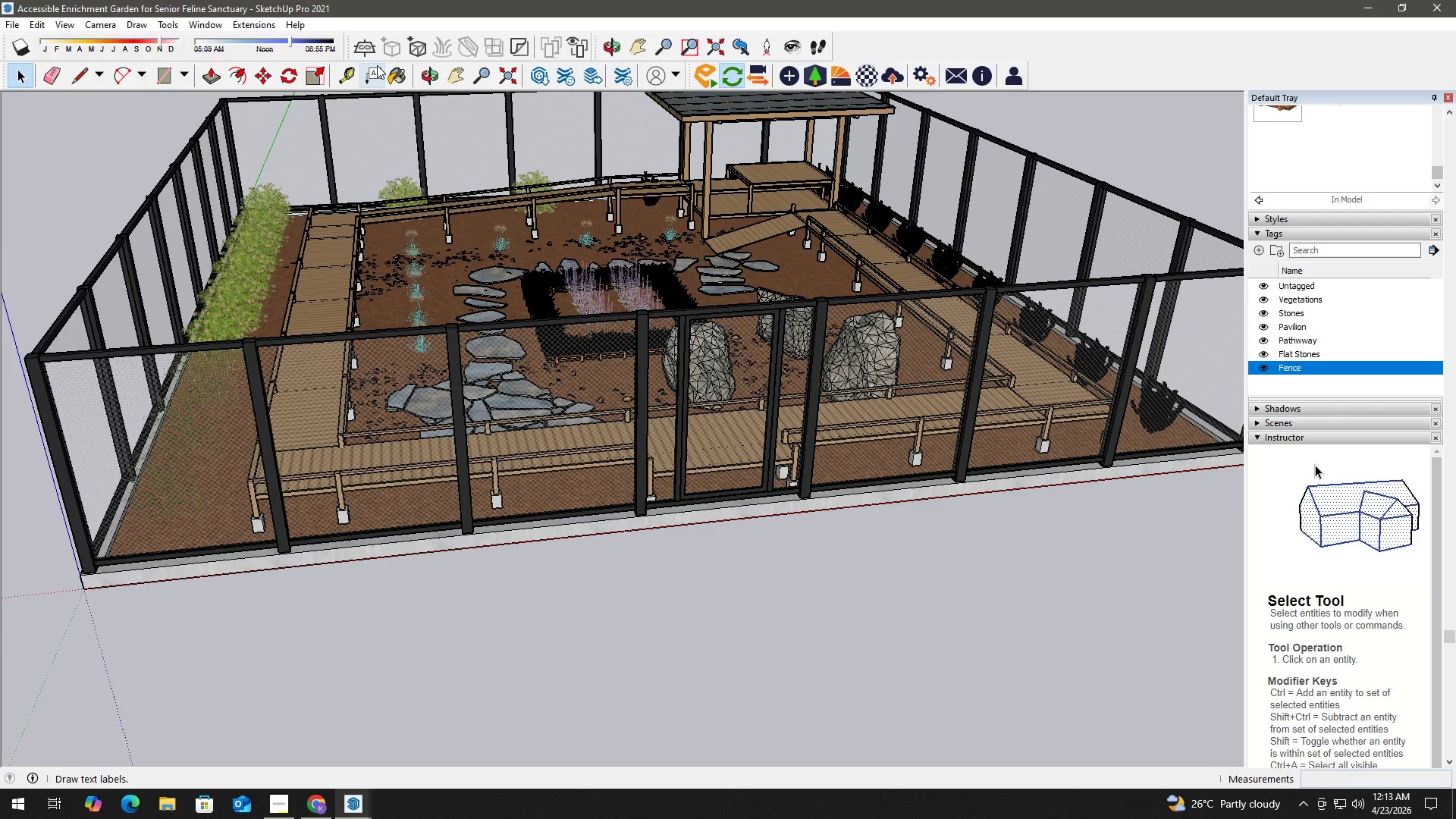 
wait(18.72)
 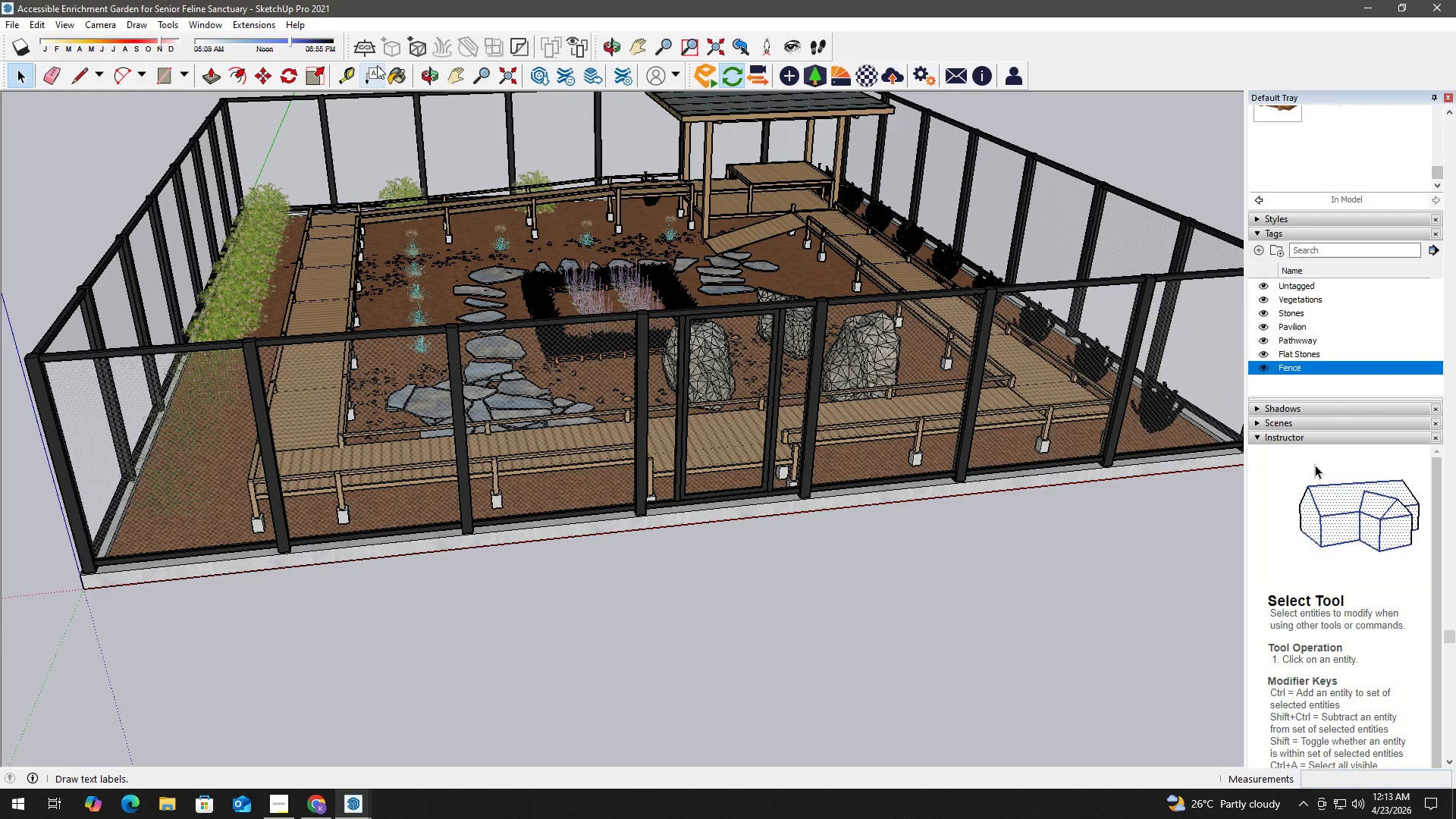 
left_click([359, 802])
 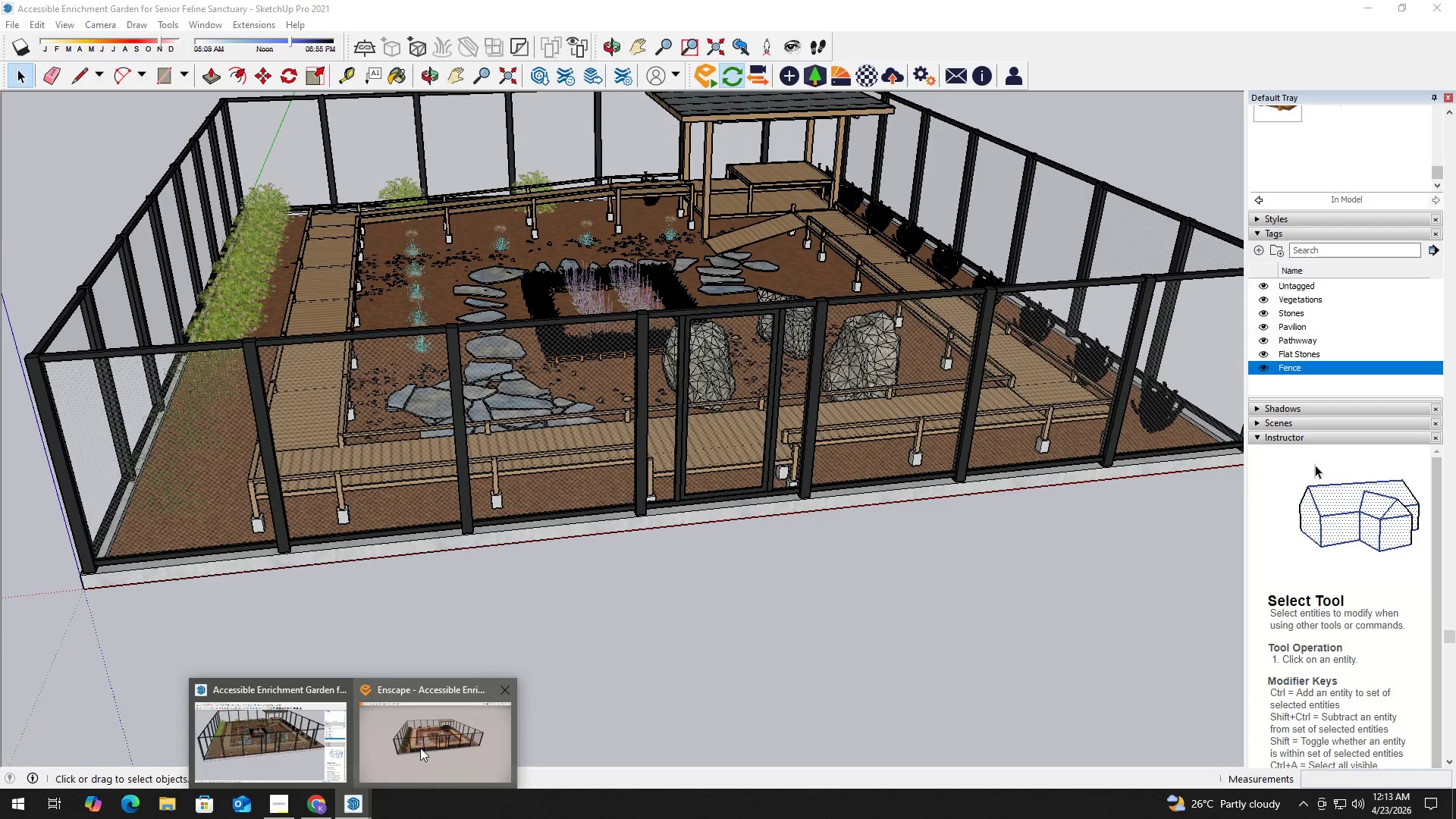 
left_click([415, 736])
 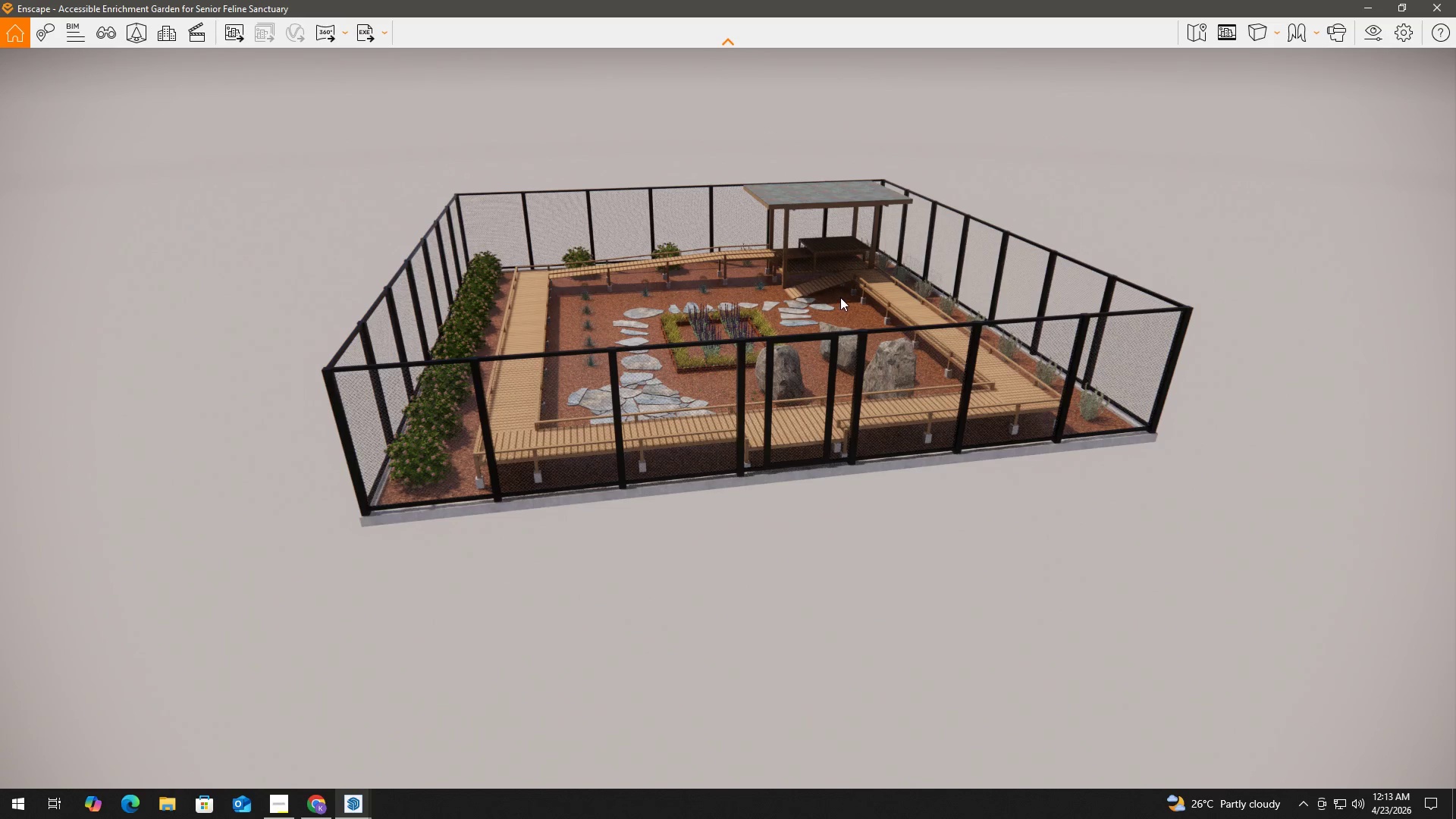 
hold_key(key=D, duration=1.16)
 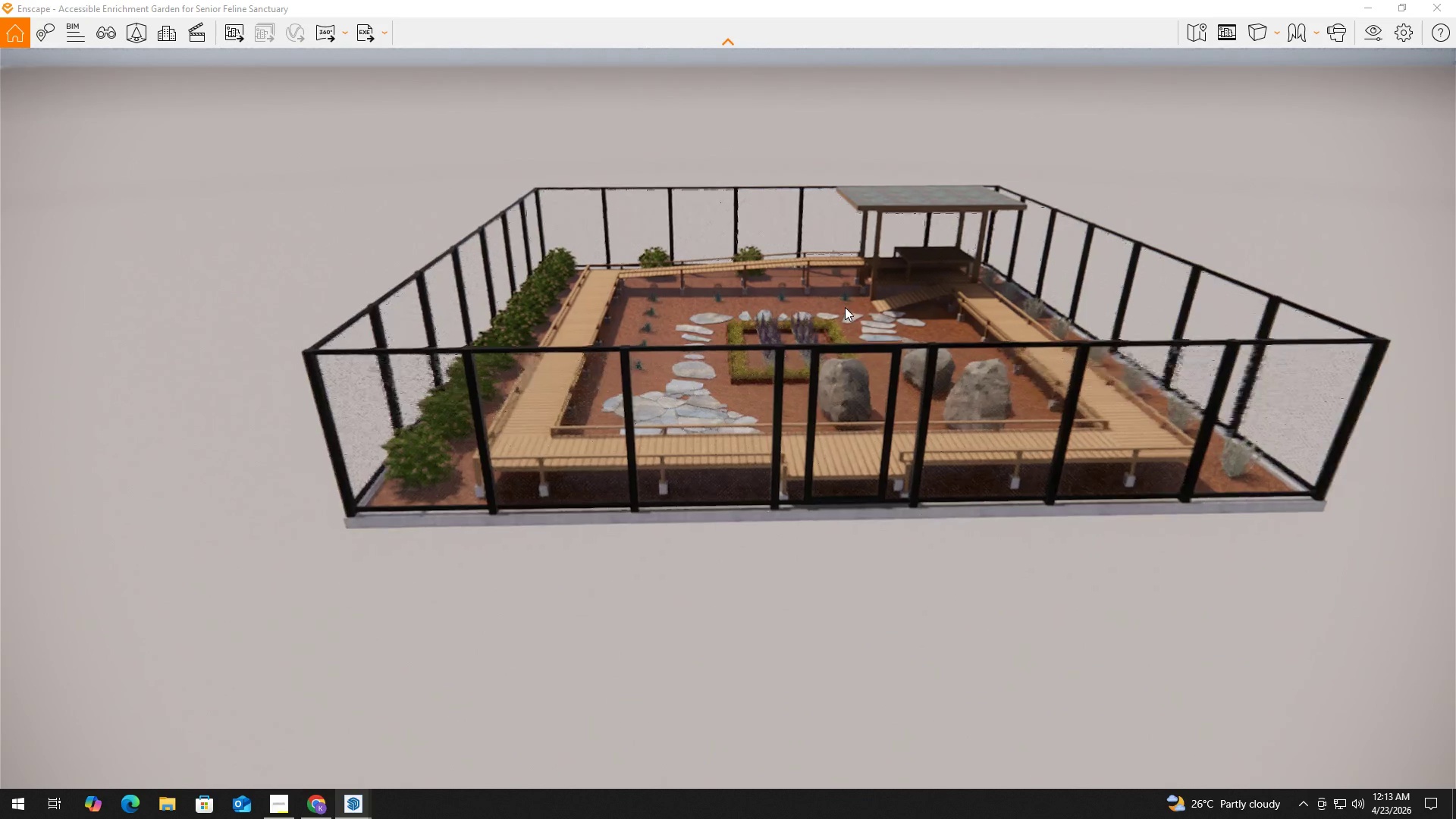 
hold_key(key=W, duration=1.78)
 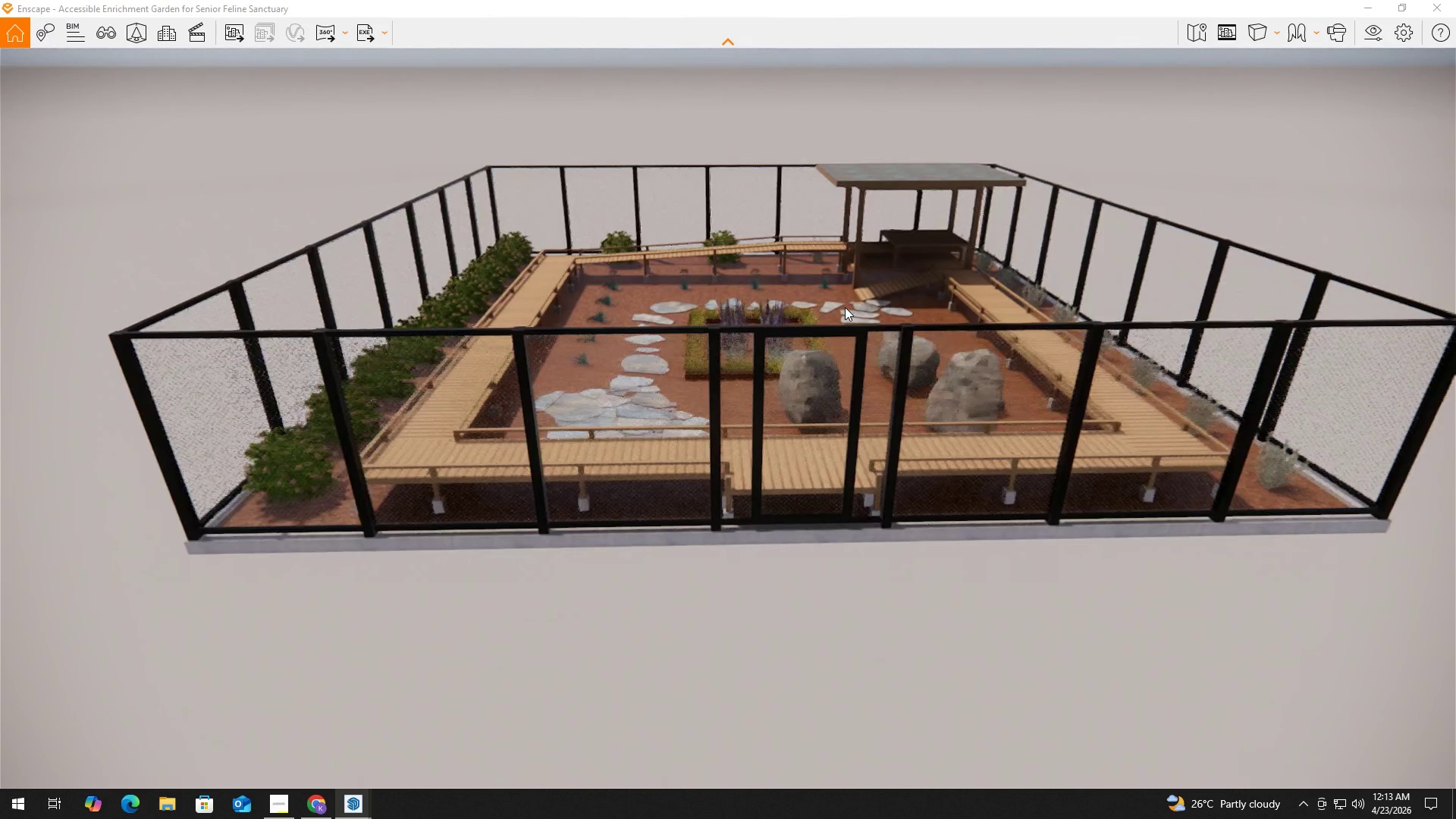 
key(Shift+ShiftLeft)
 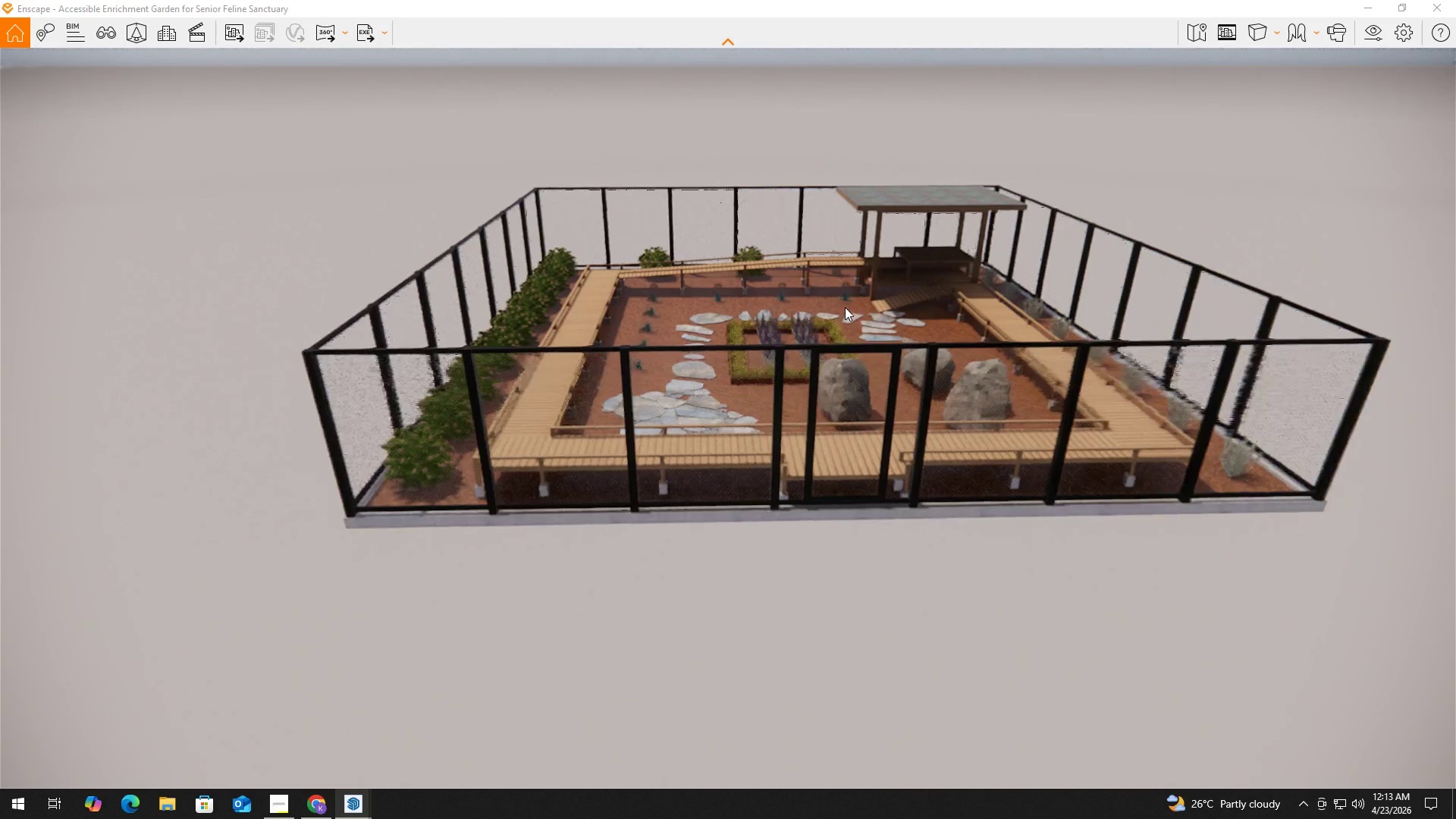 
hold_key(key=D, duration=0.39)
 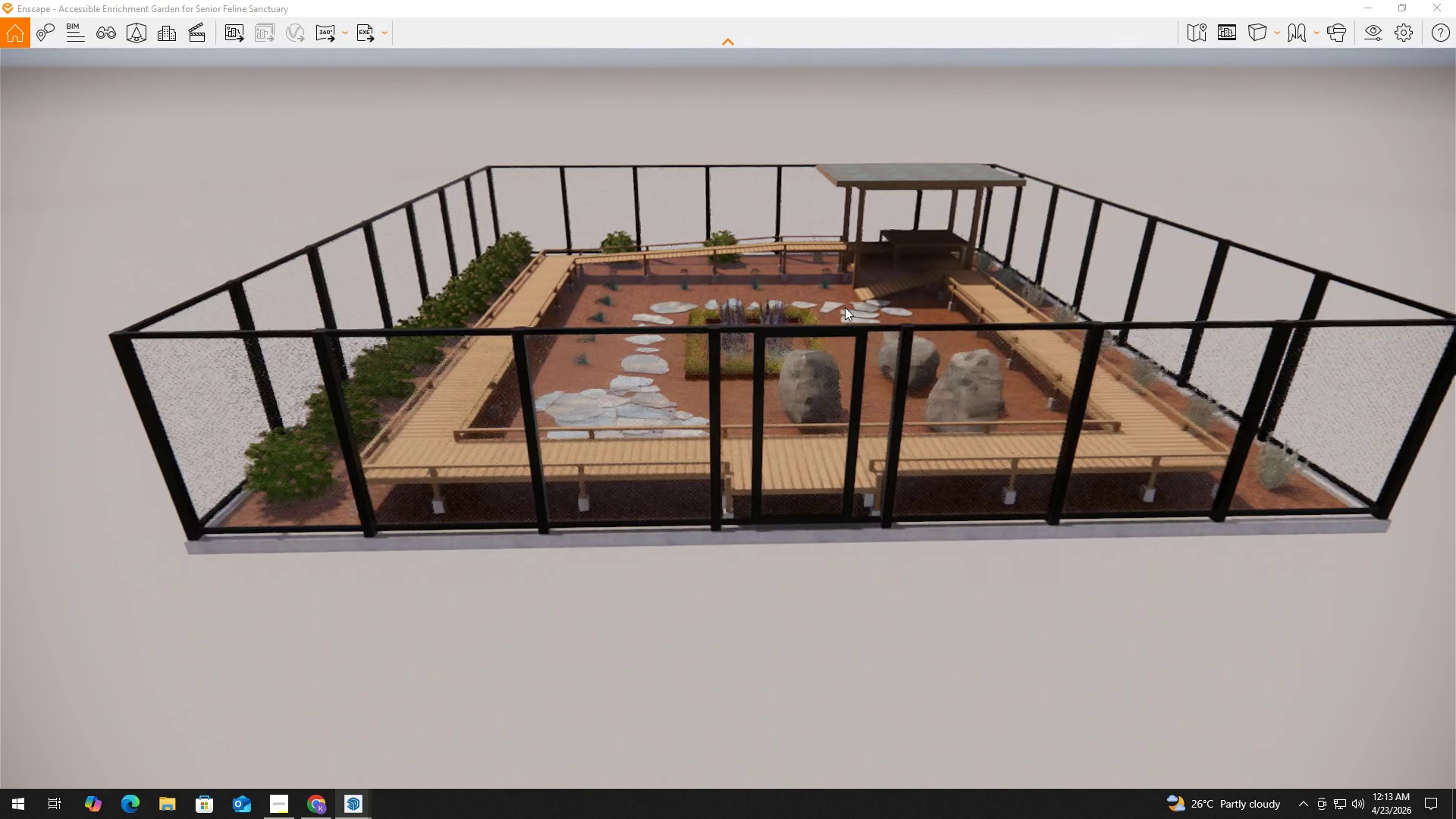 
hold_key(key=E, duration=1.55)
 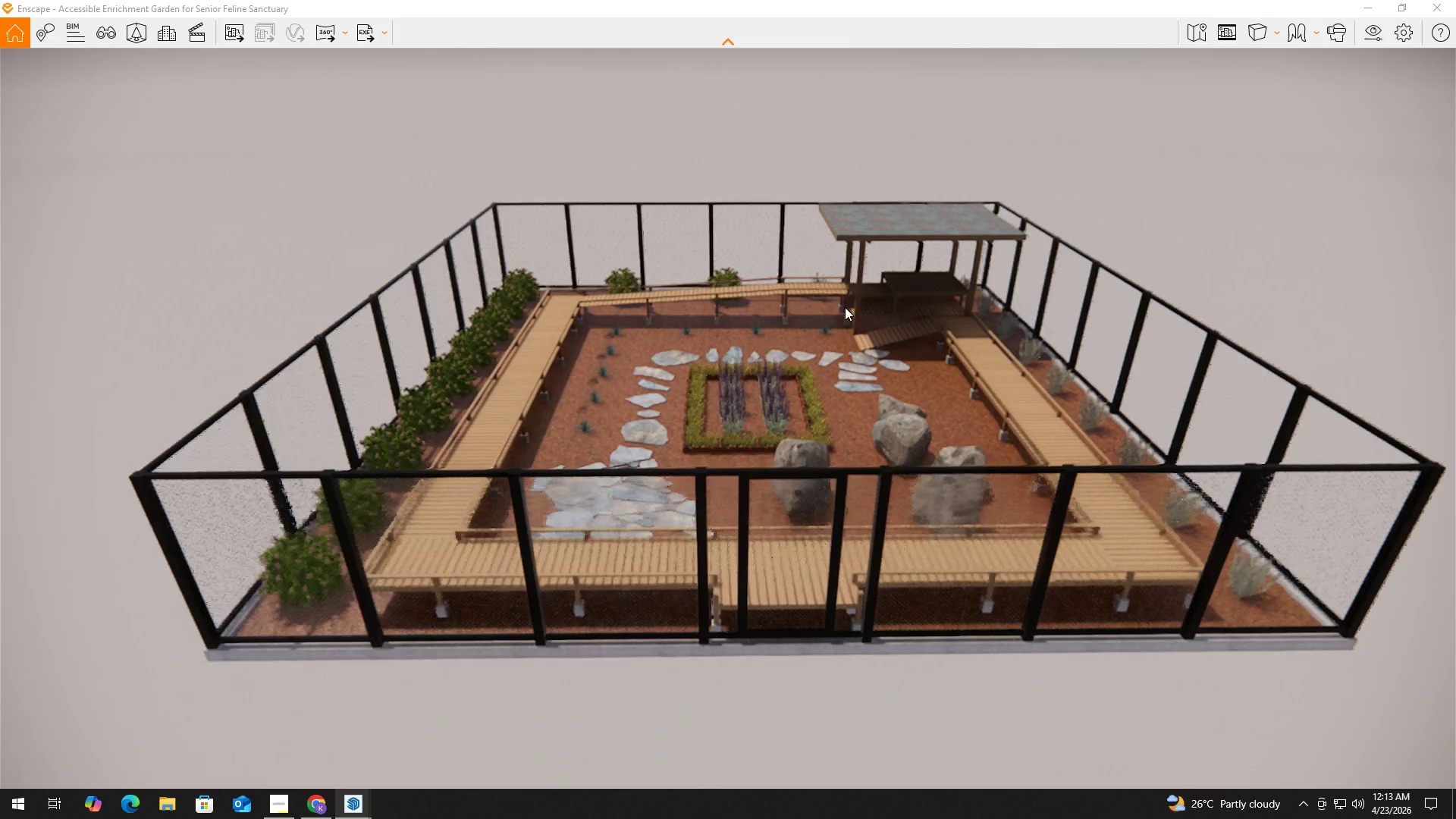 
key(S)
 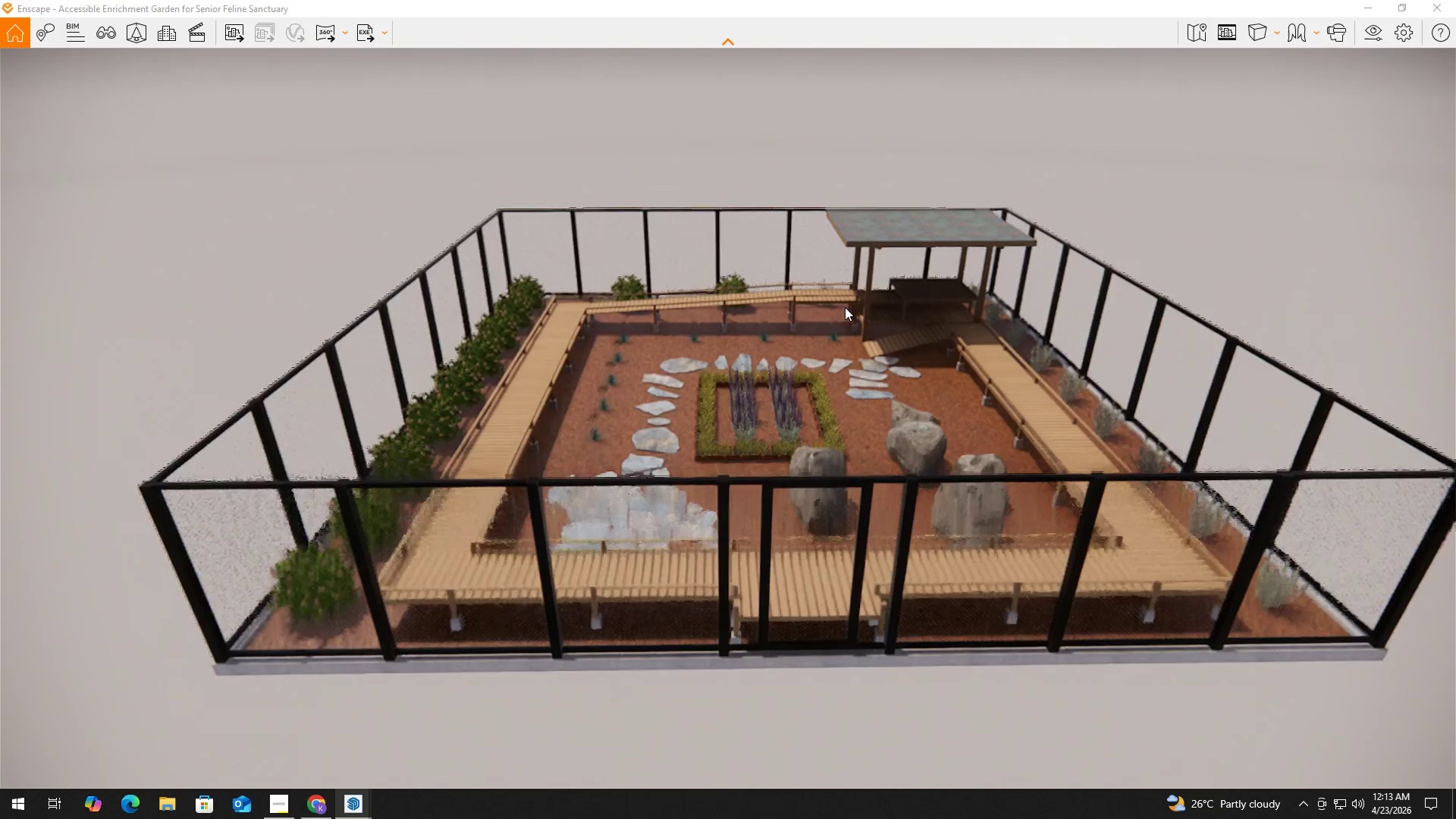 
hold_key(key=D, duration=0.38)
 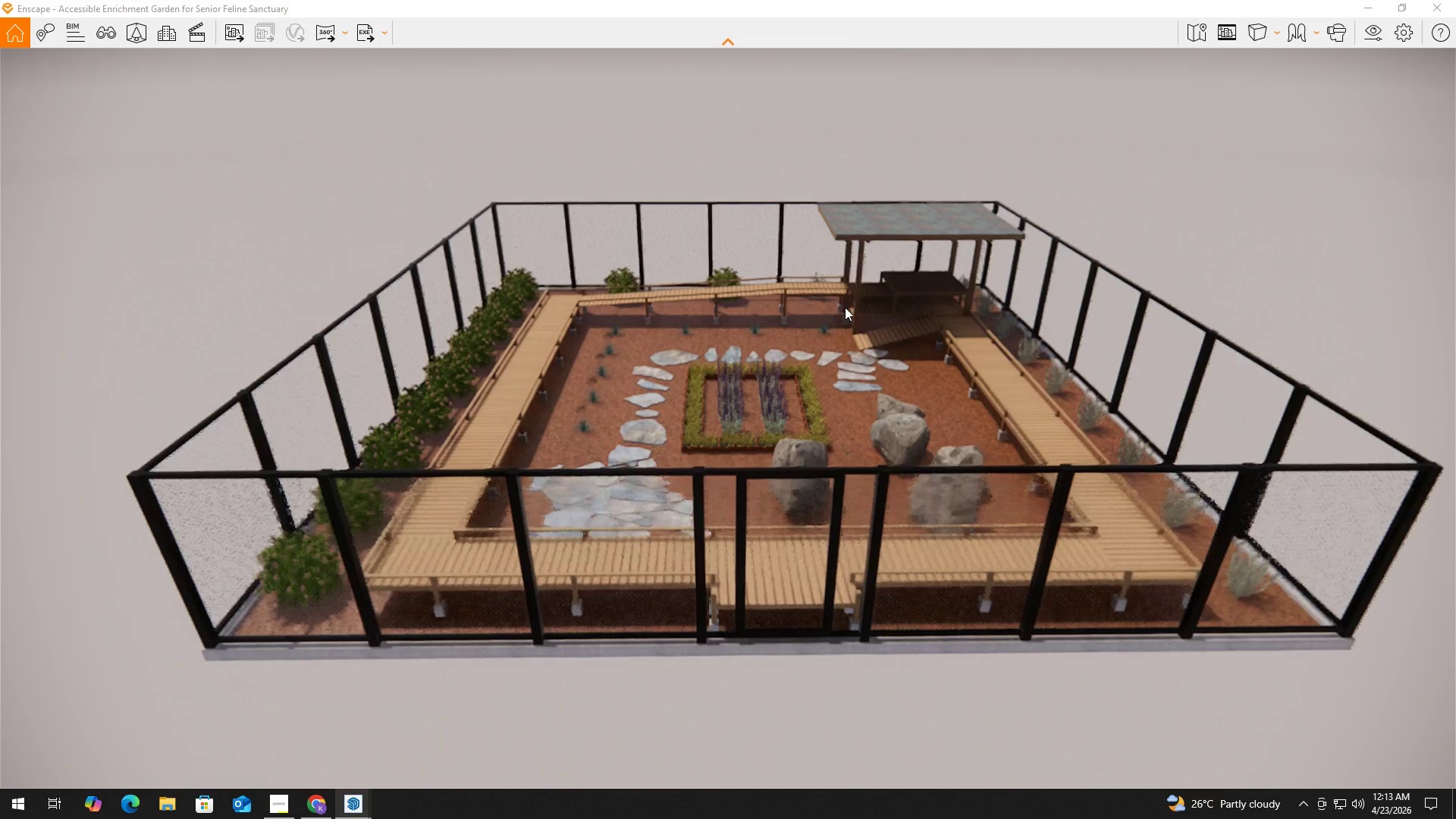 
left_click([845, 307])
 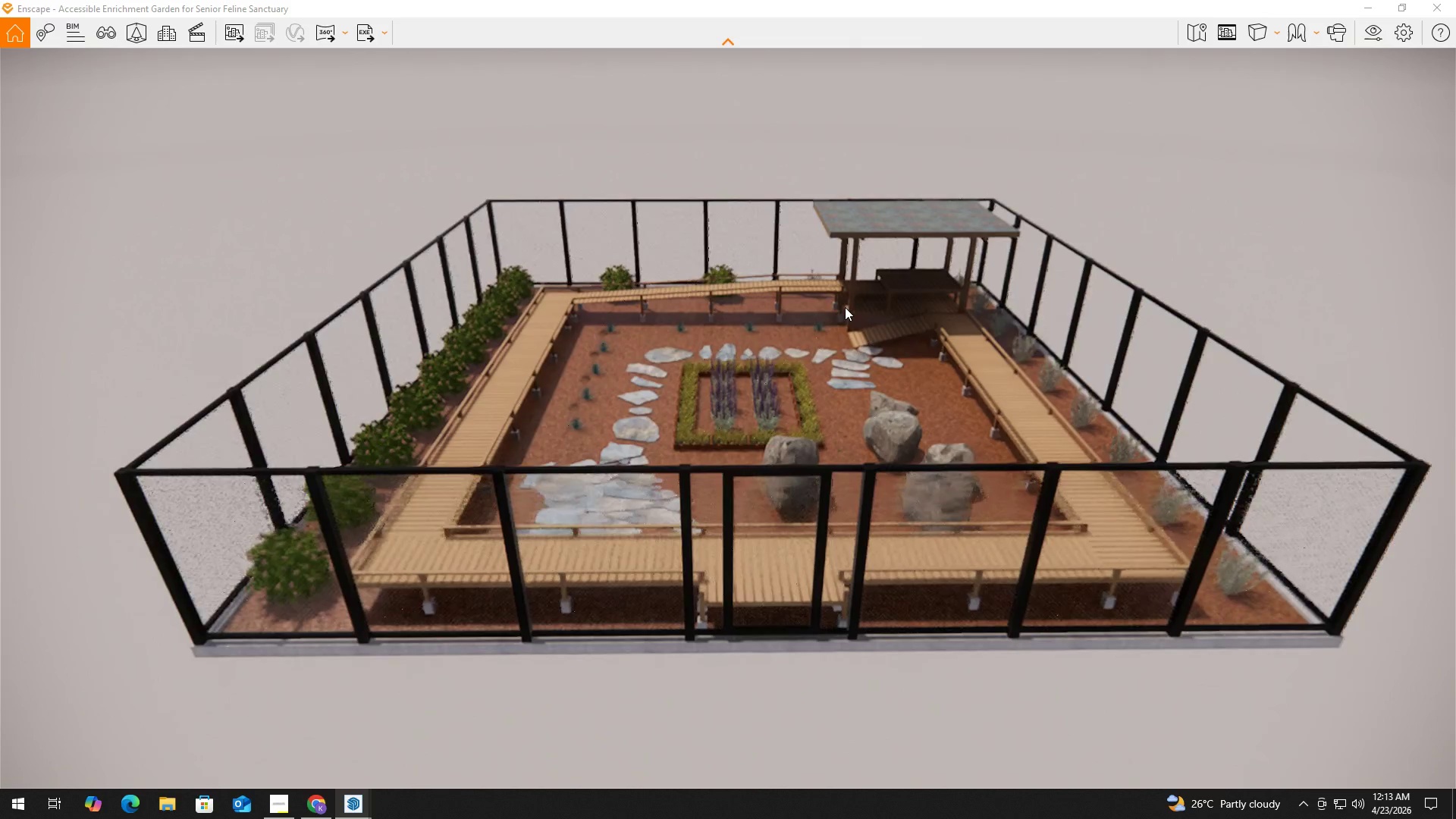 
key(Alt+Tab)
 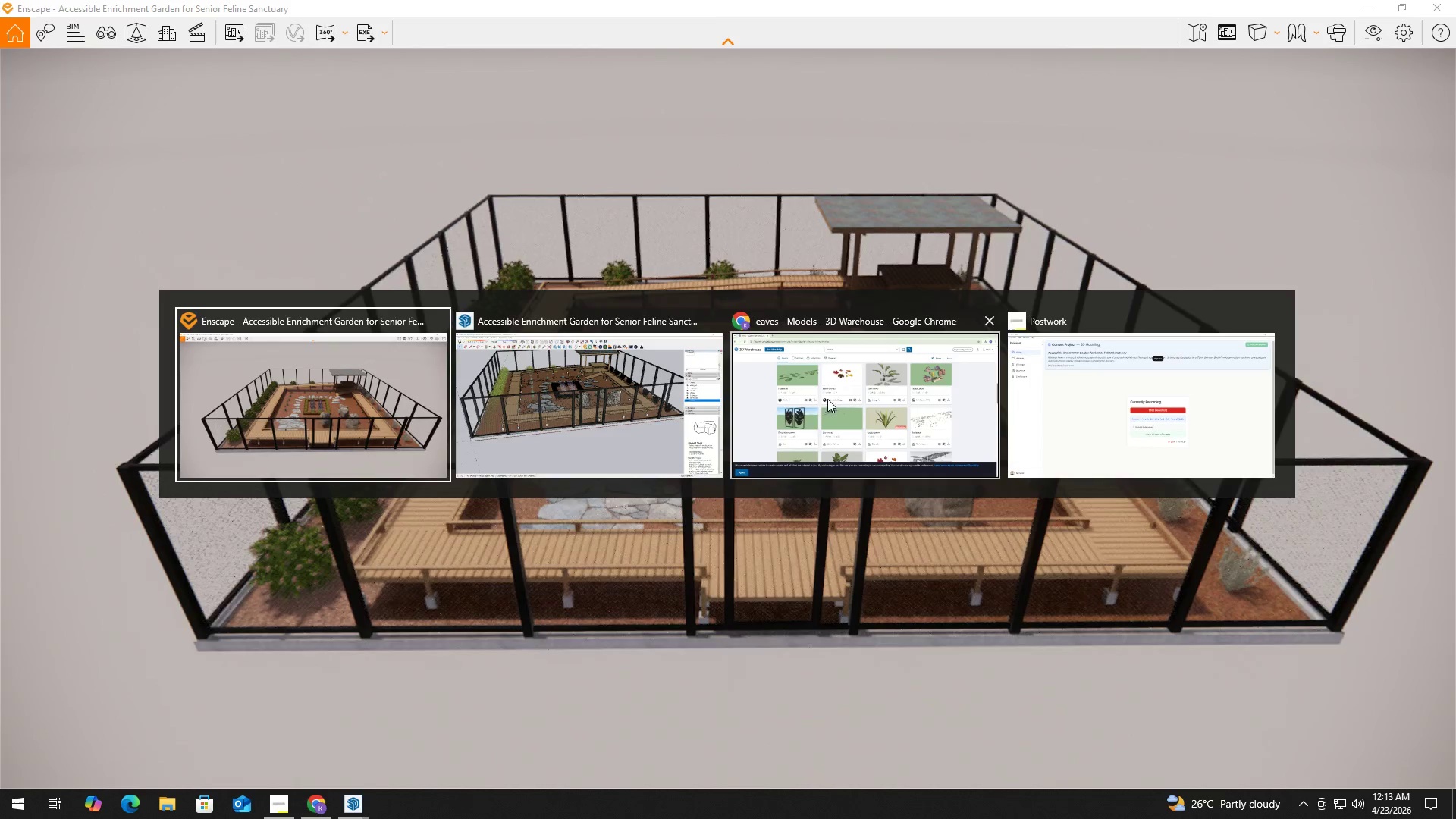 
left_click([798, 394])
 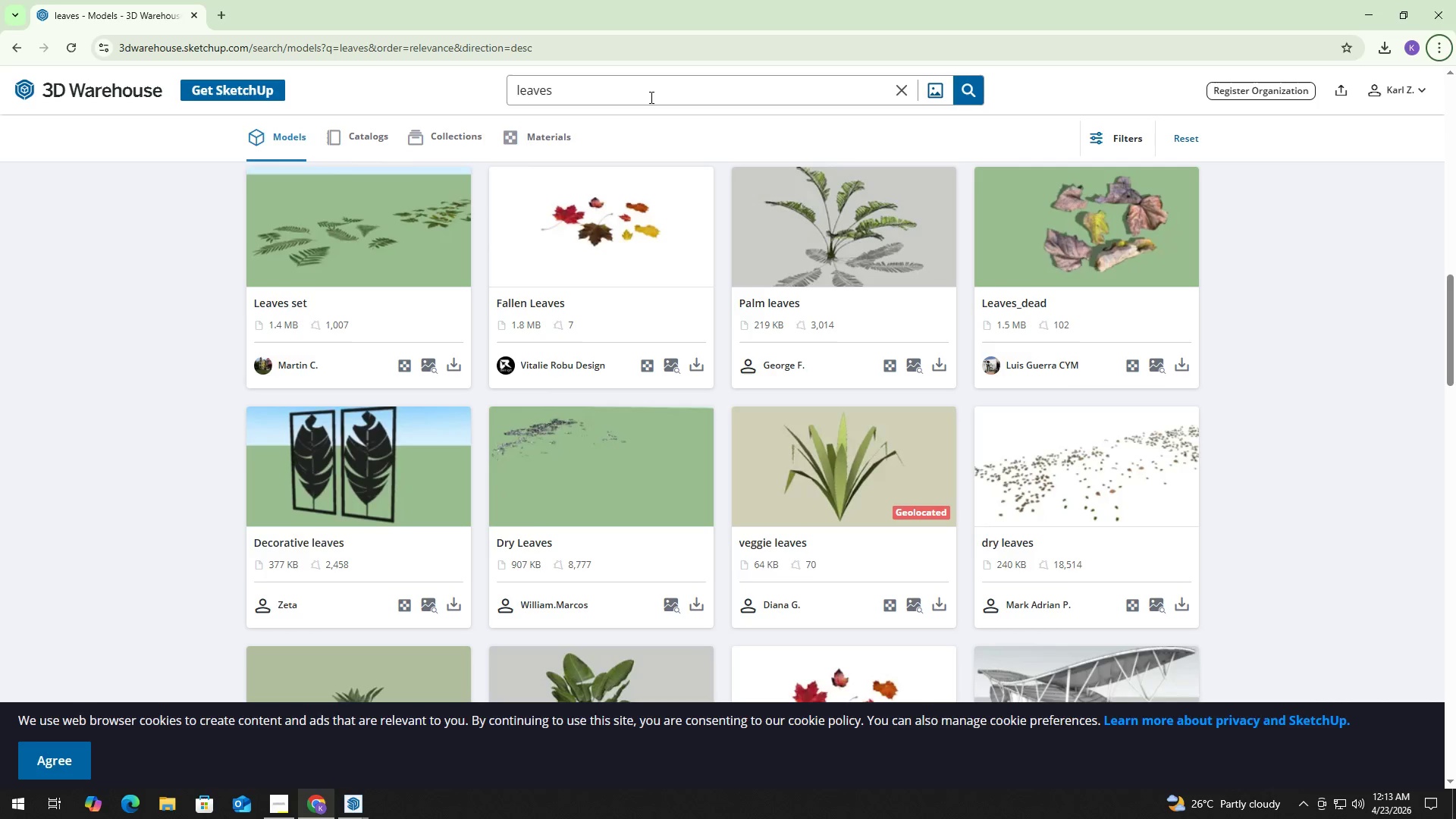 
key(Control+ControlLeft)
 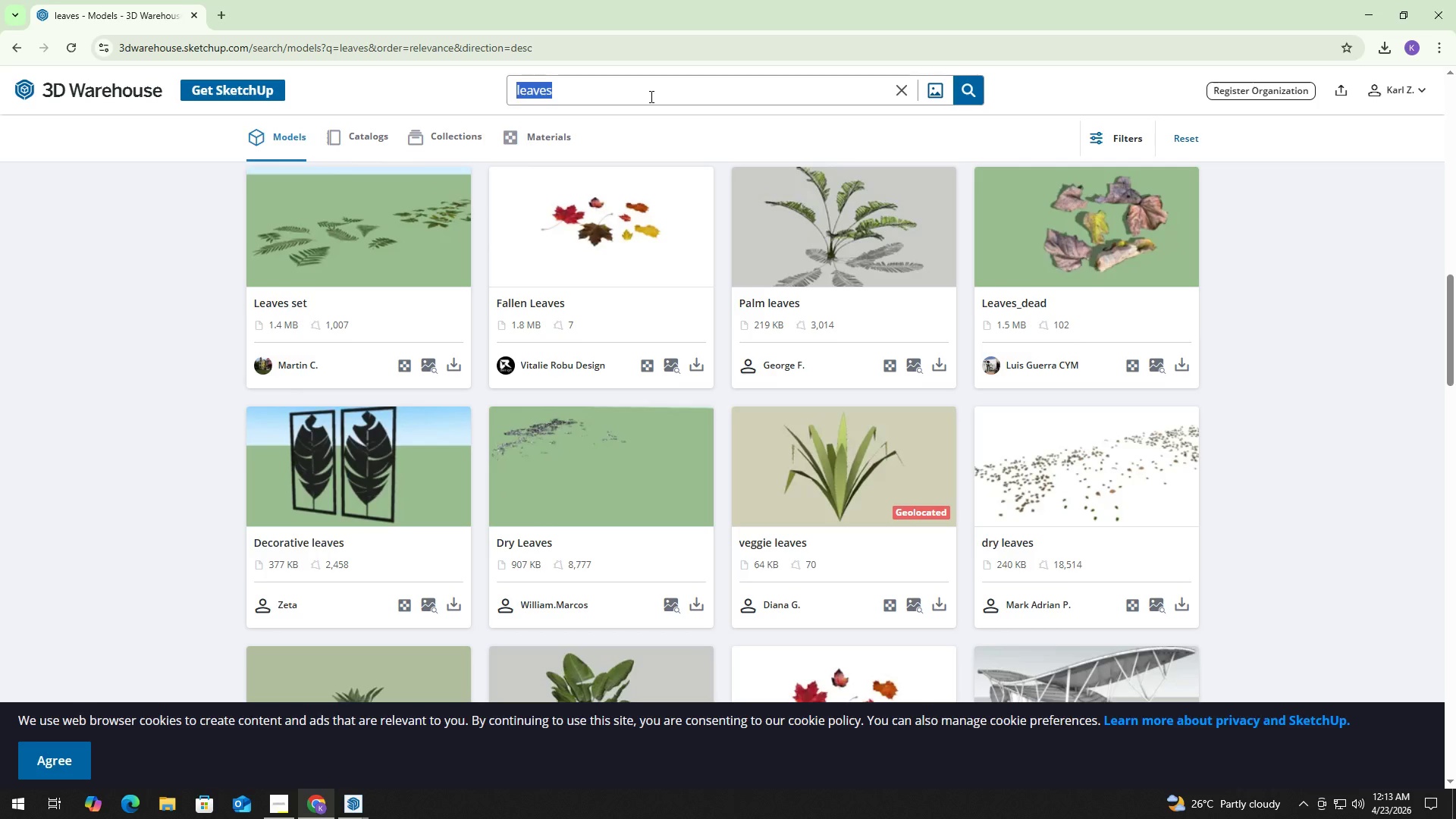 
key(Control+A)
 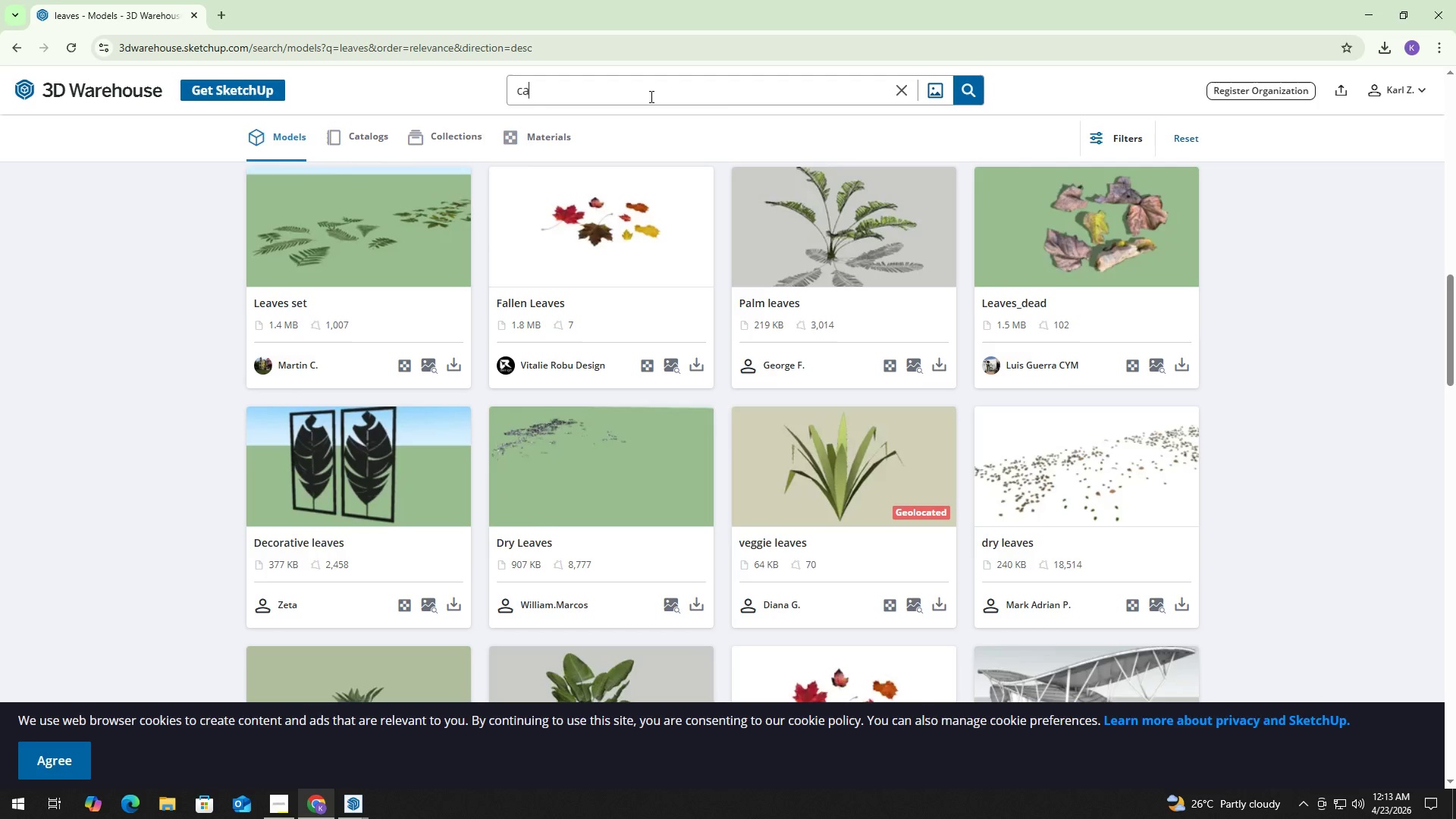 
type(cats)
key(NumpadEnter)